 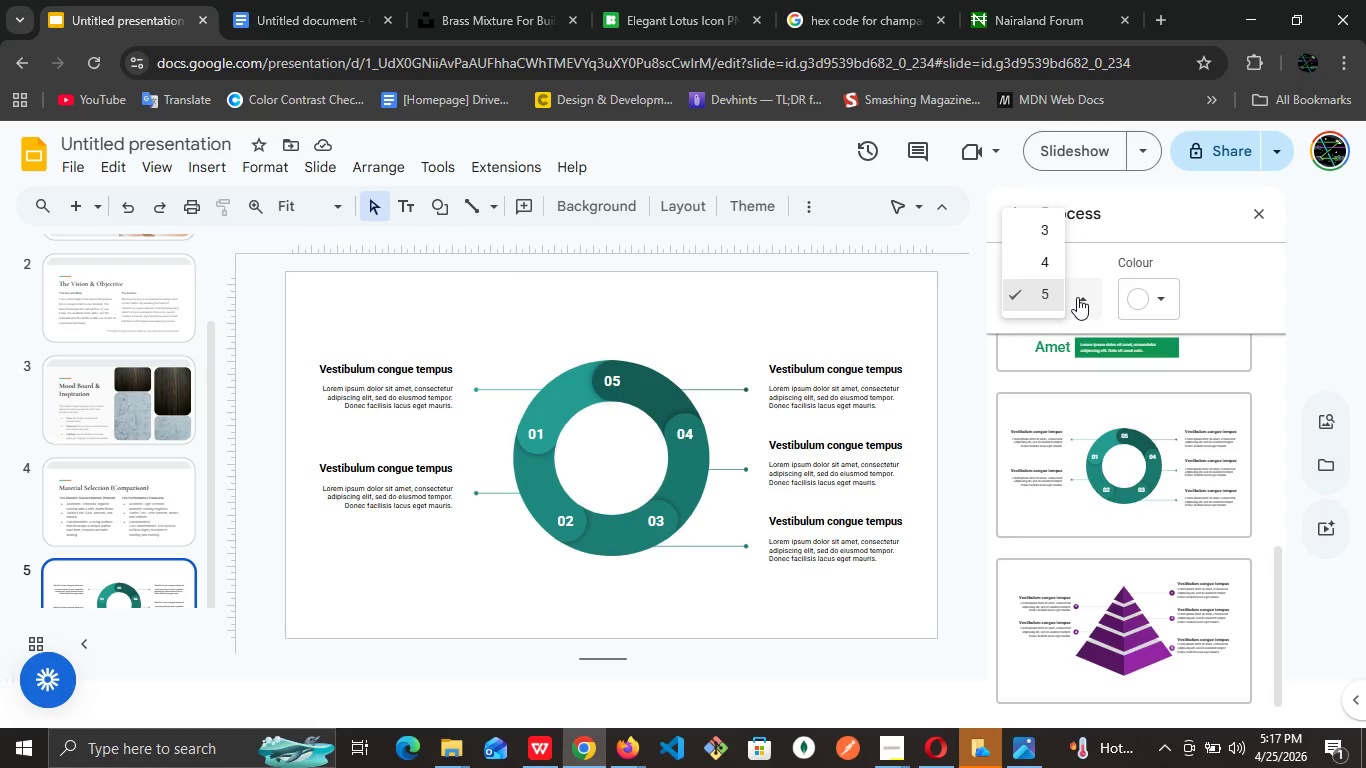 
left_click([1077, 297])
 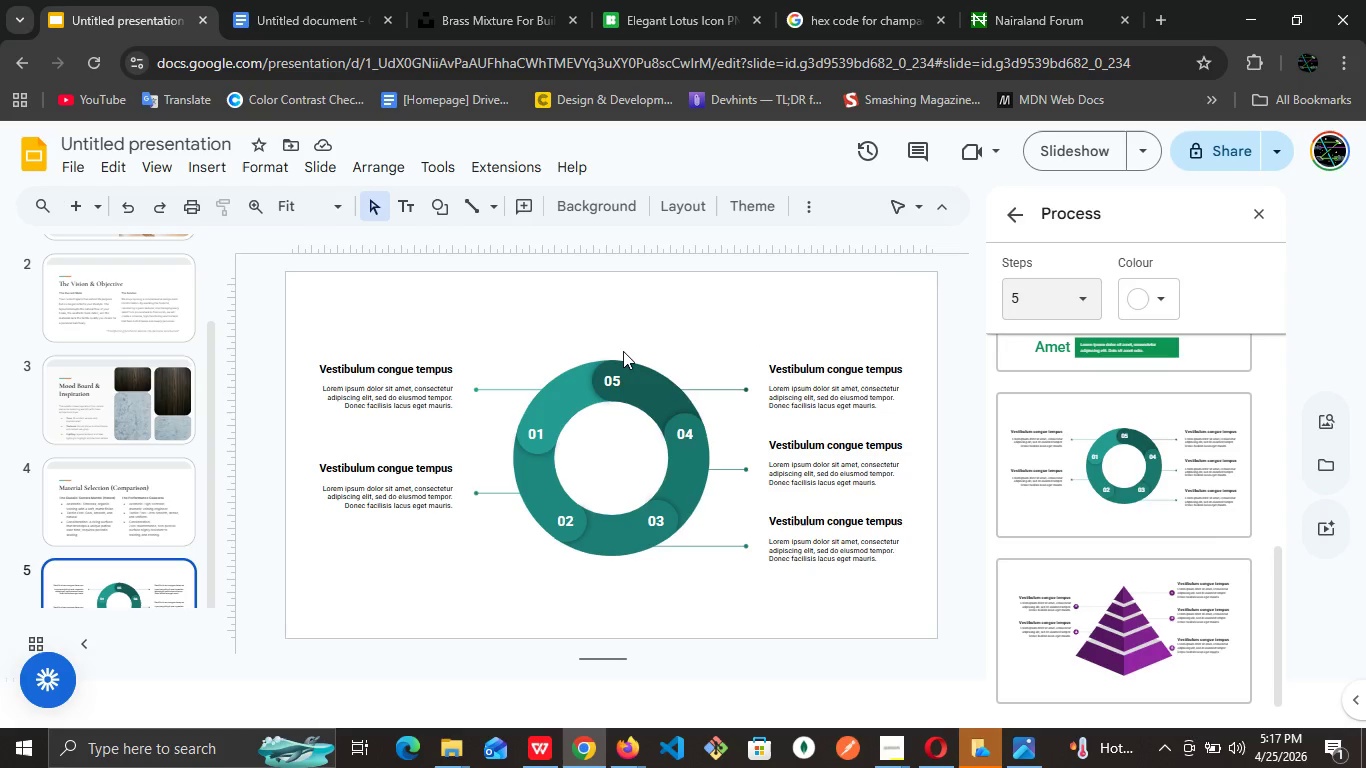 
wait(21.45)
 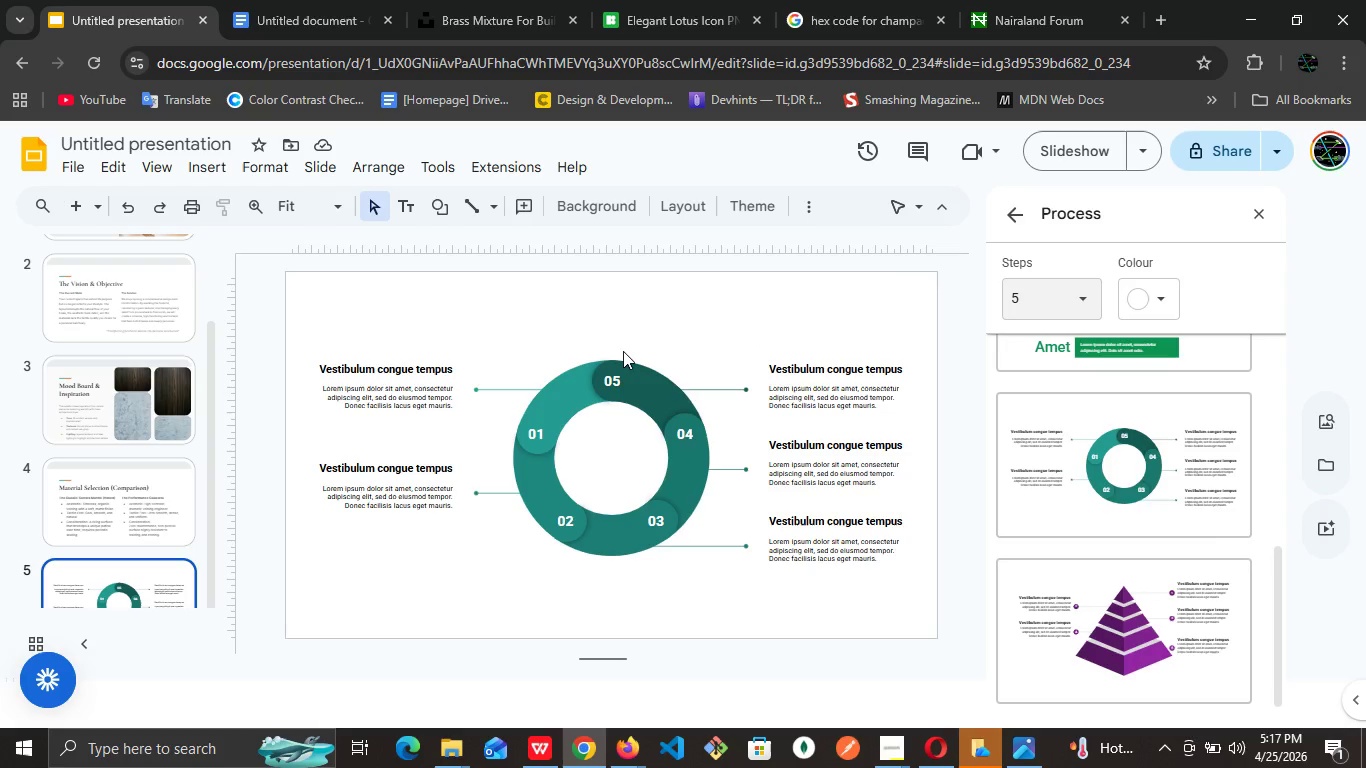 
left_click_drag(start_coordinate=[249, 356], to_coordinate=[972, 593])
 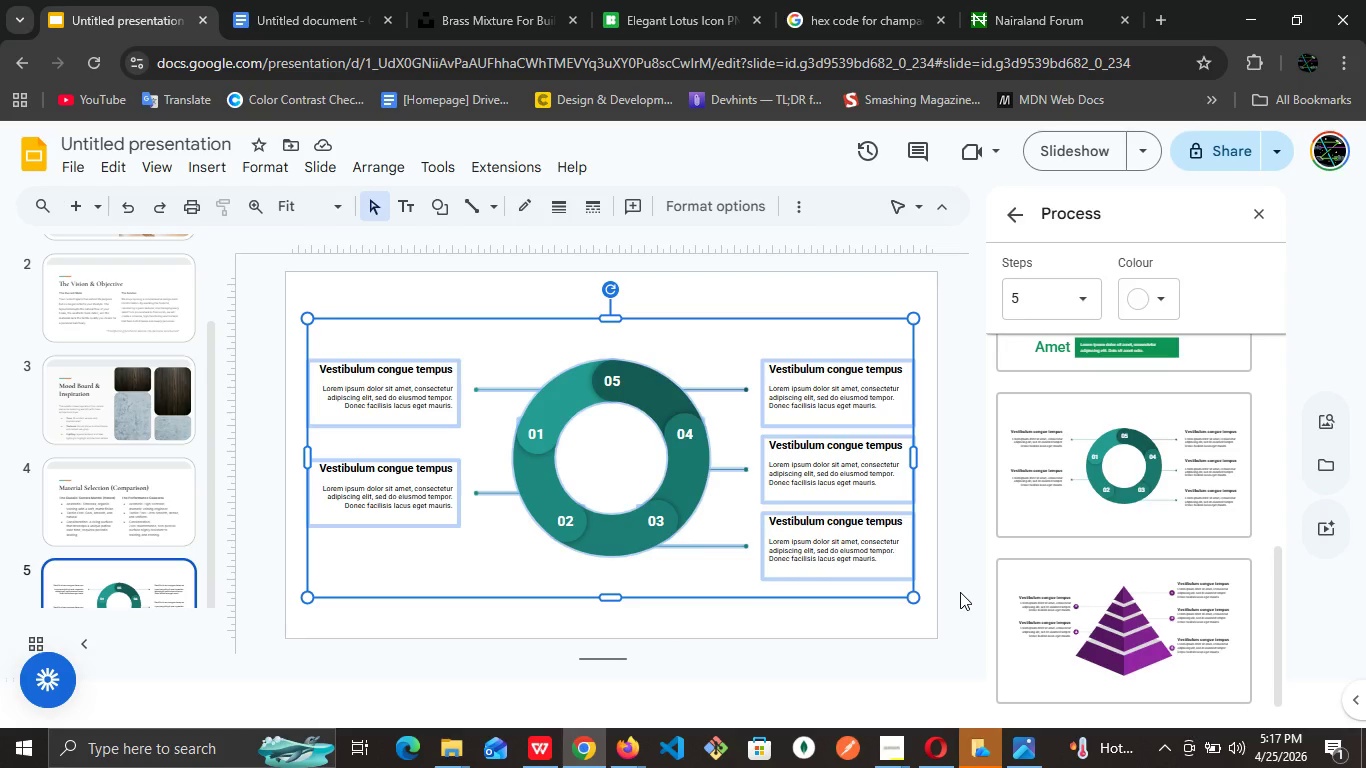 
key(ArrowDown)
 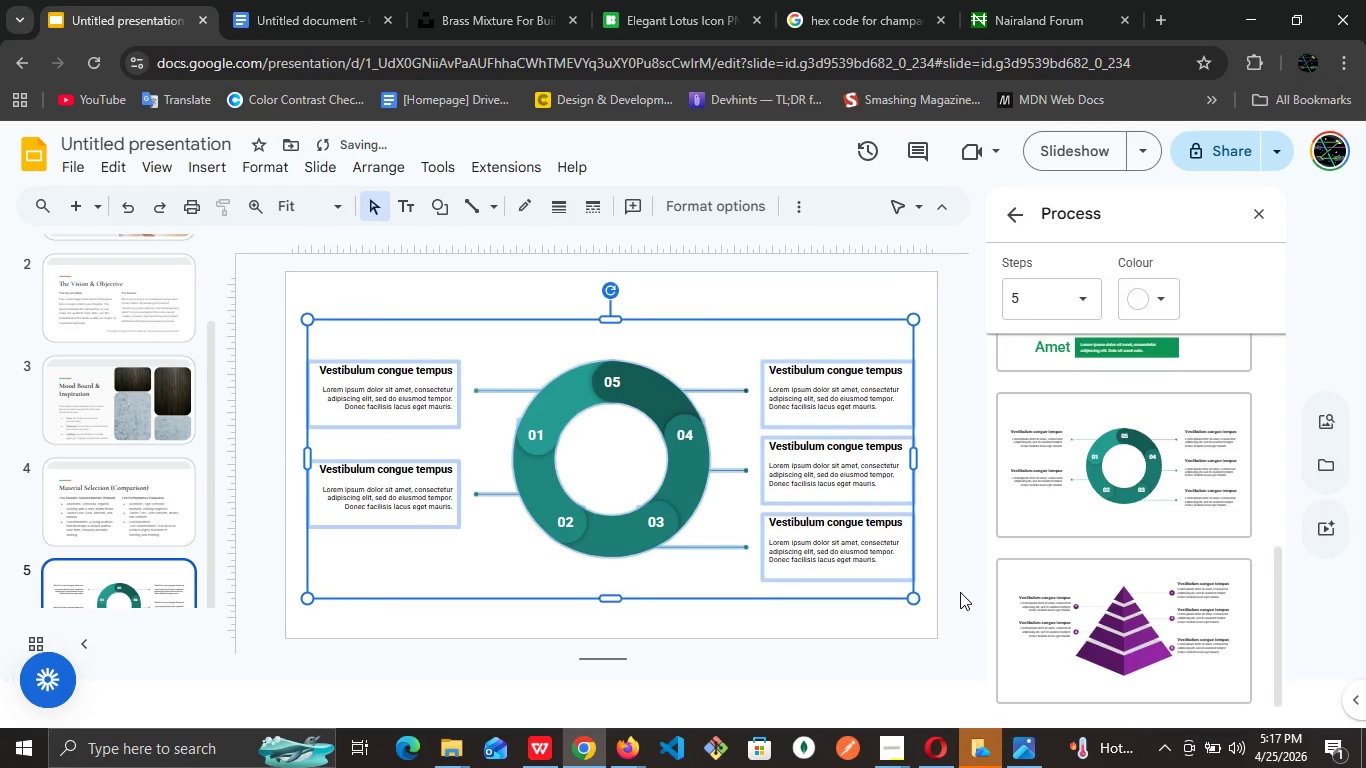 
key(ArrowDown)
 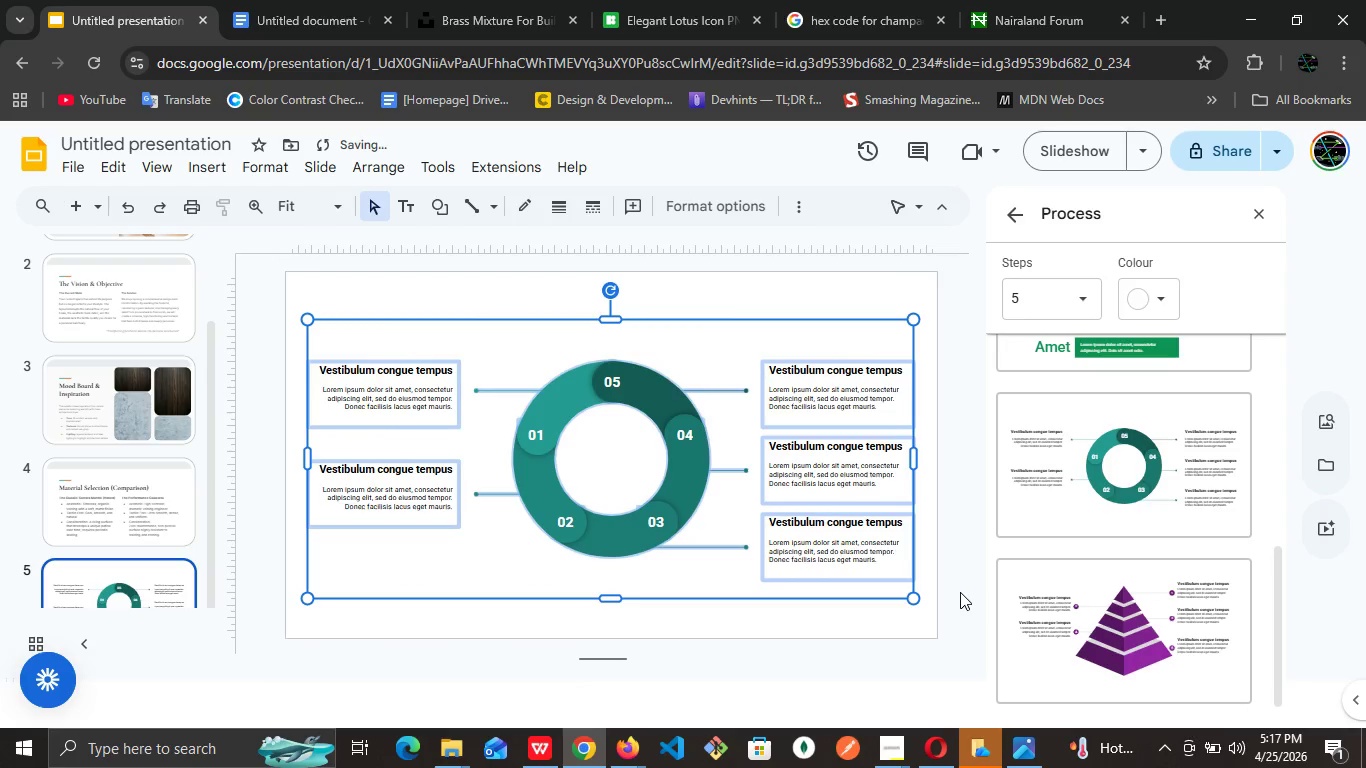 
hold_key(key=ArrowDown, duration=0.42)
 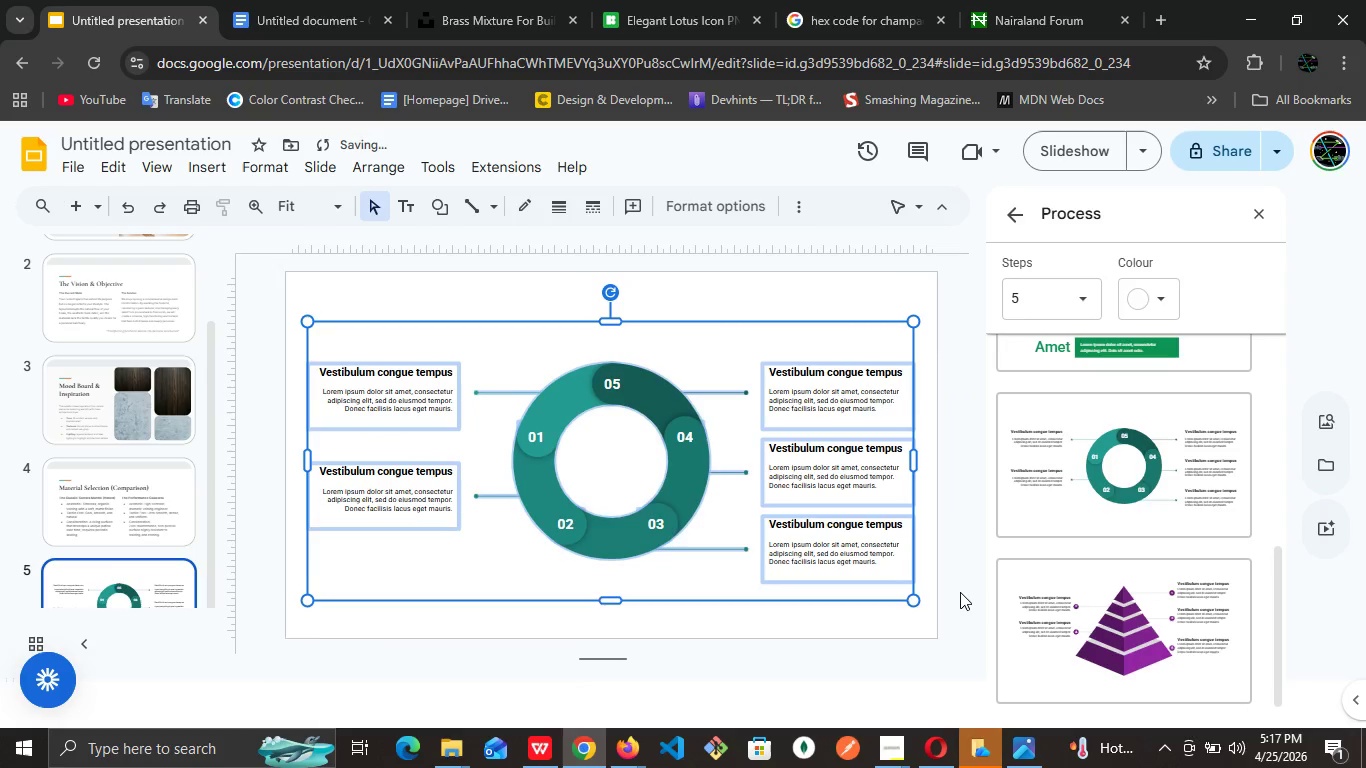 
key(ArrowDown)
 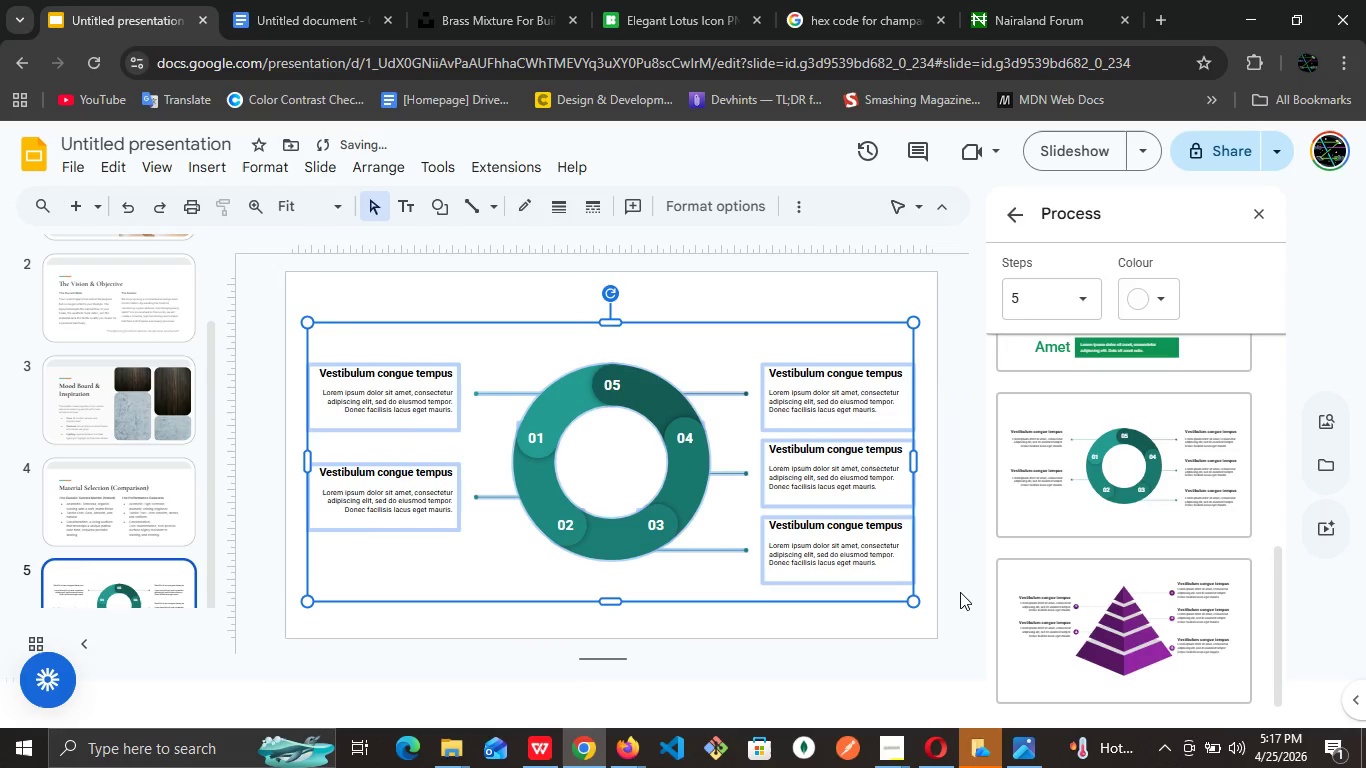 
key(ArrowDown)
 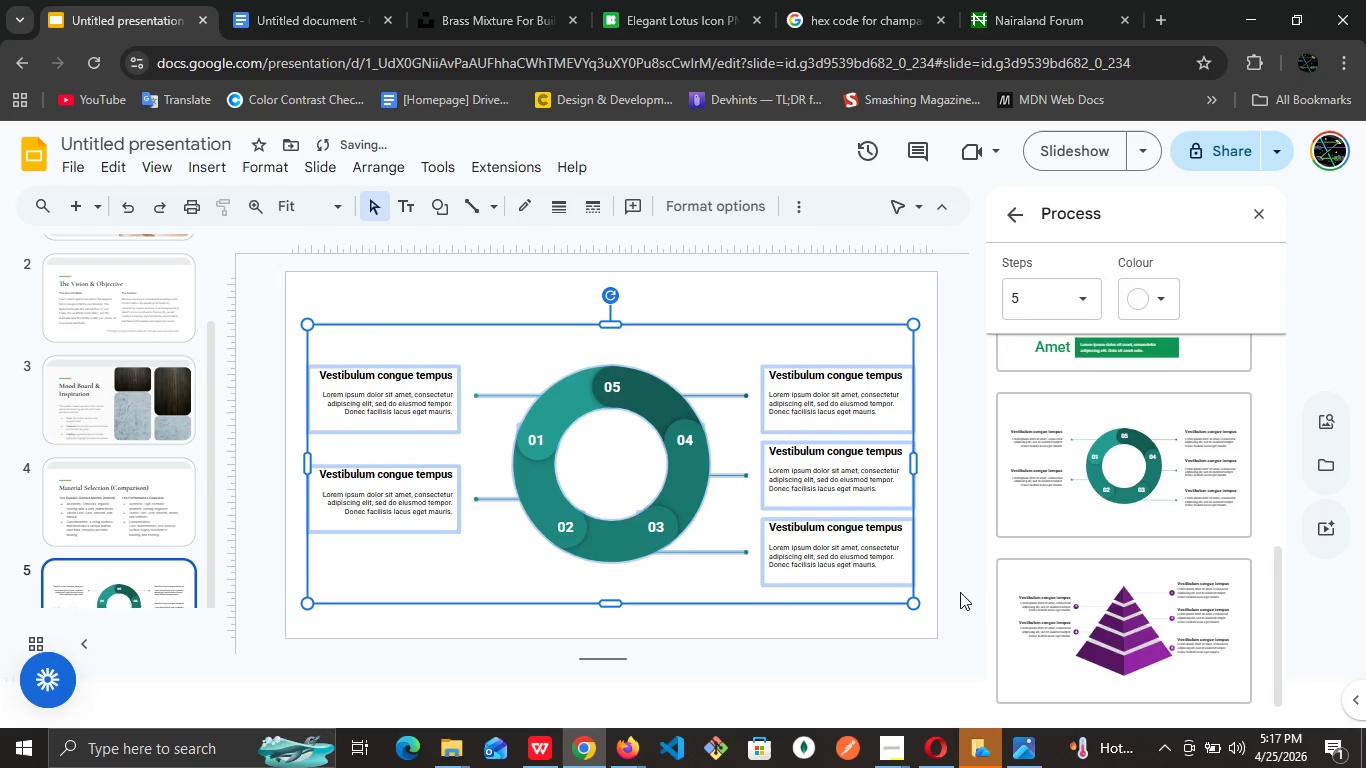 
key(ArrowDown)
 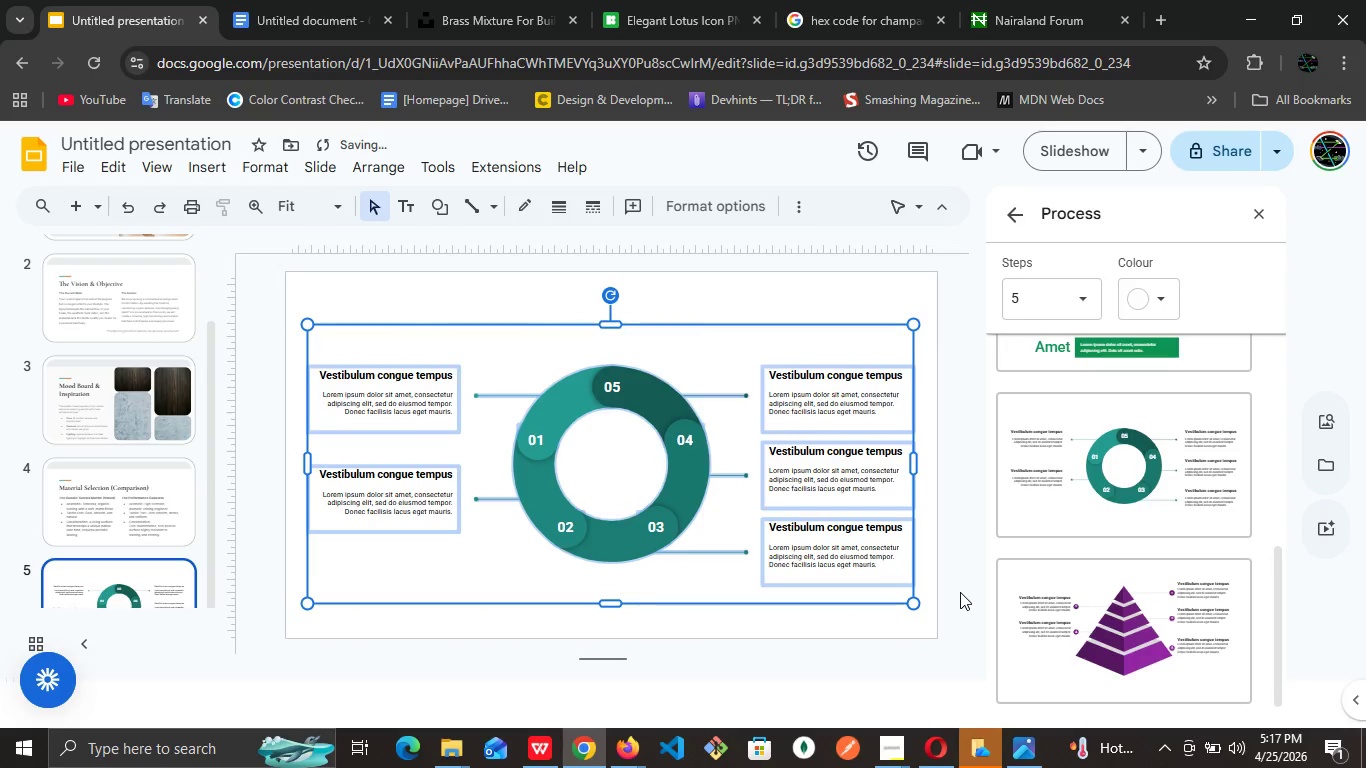 
key(ArrowDown)
 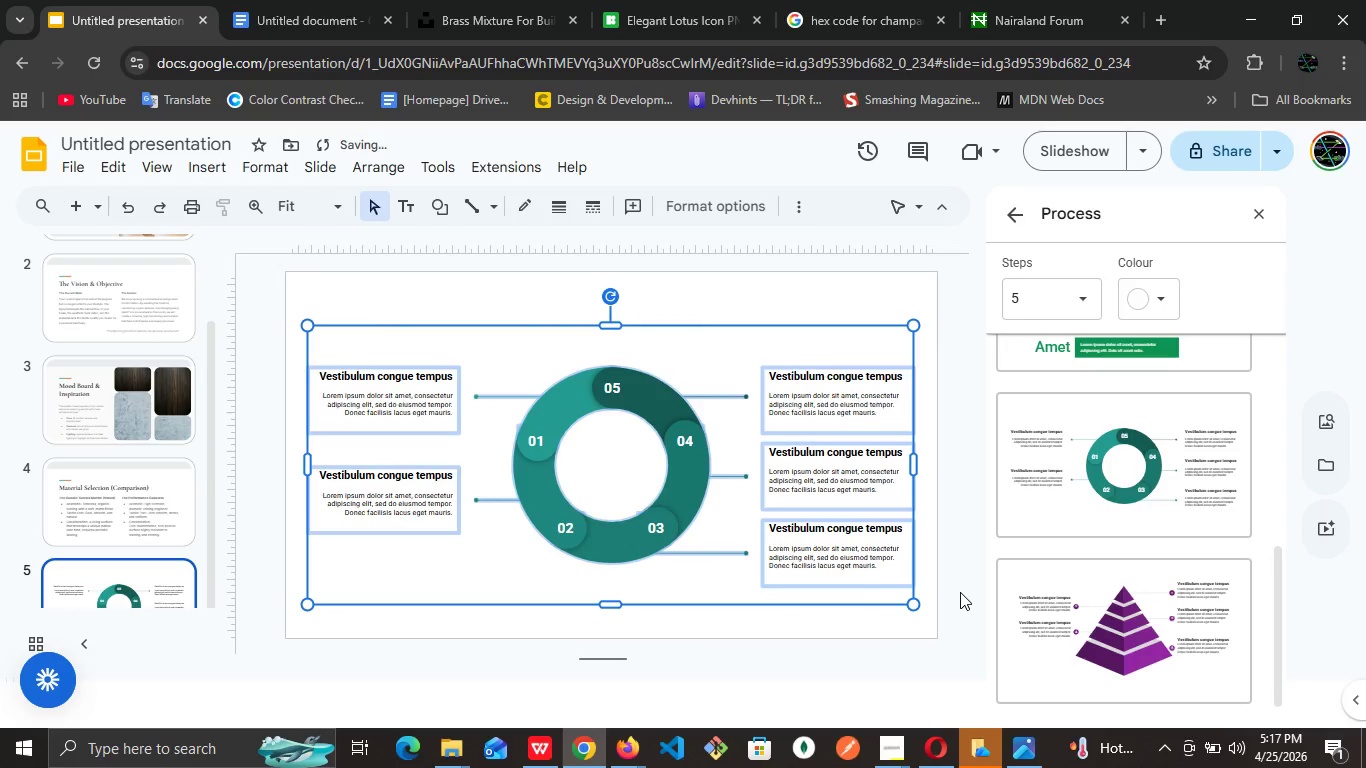 
key(ArrowDown)
 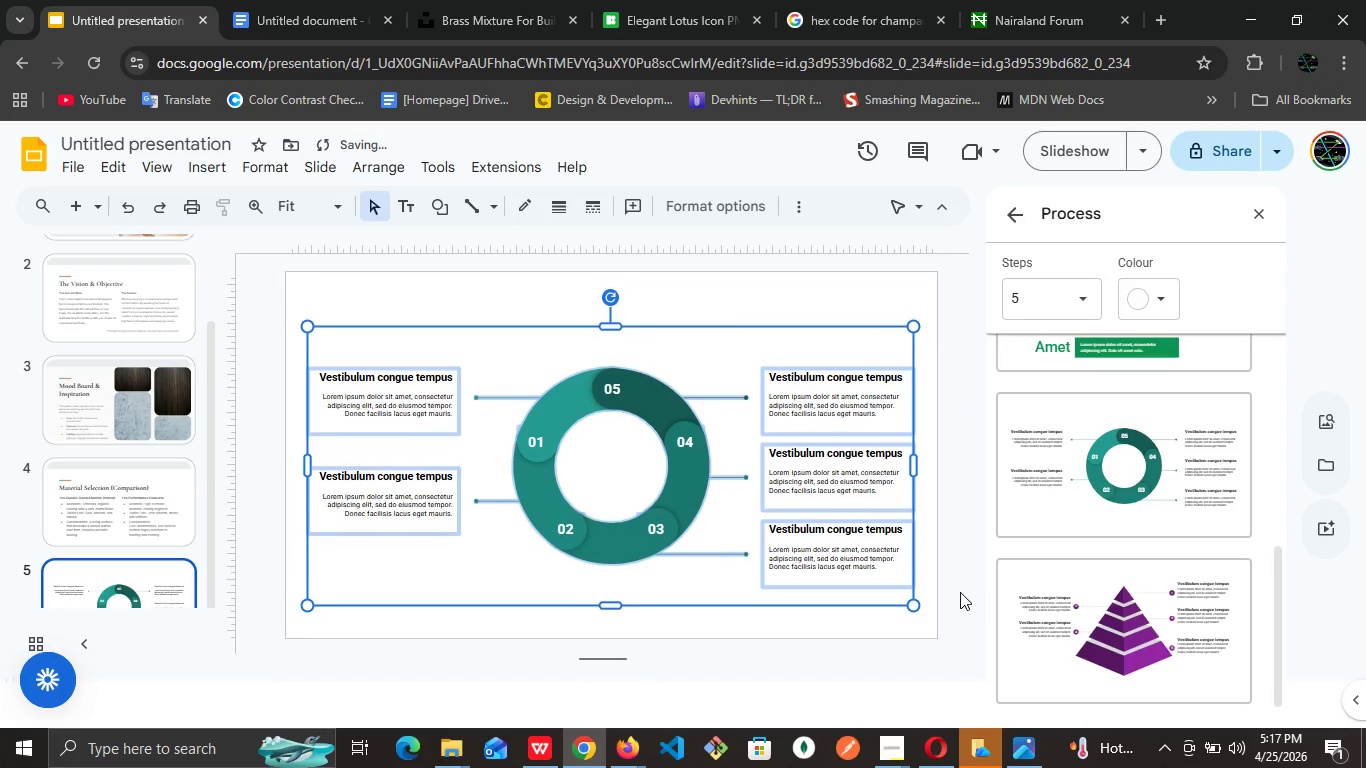 
key(ArrowDown)
 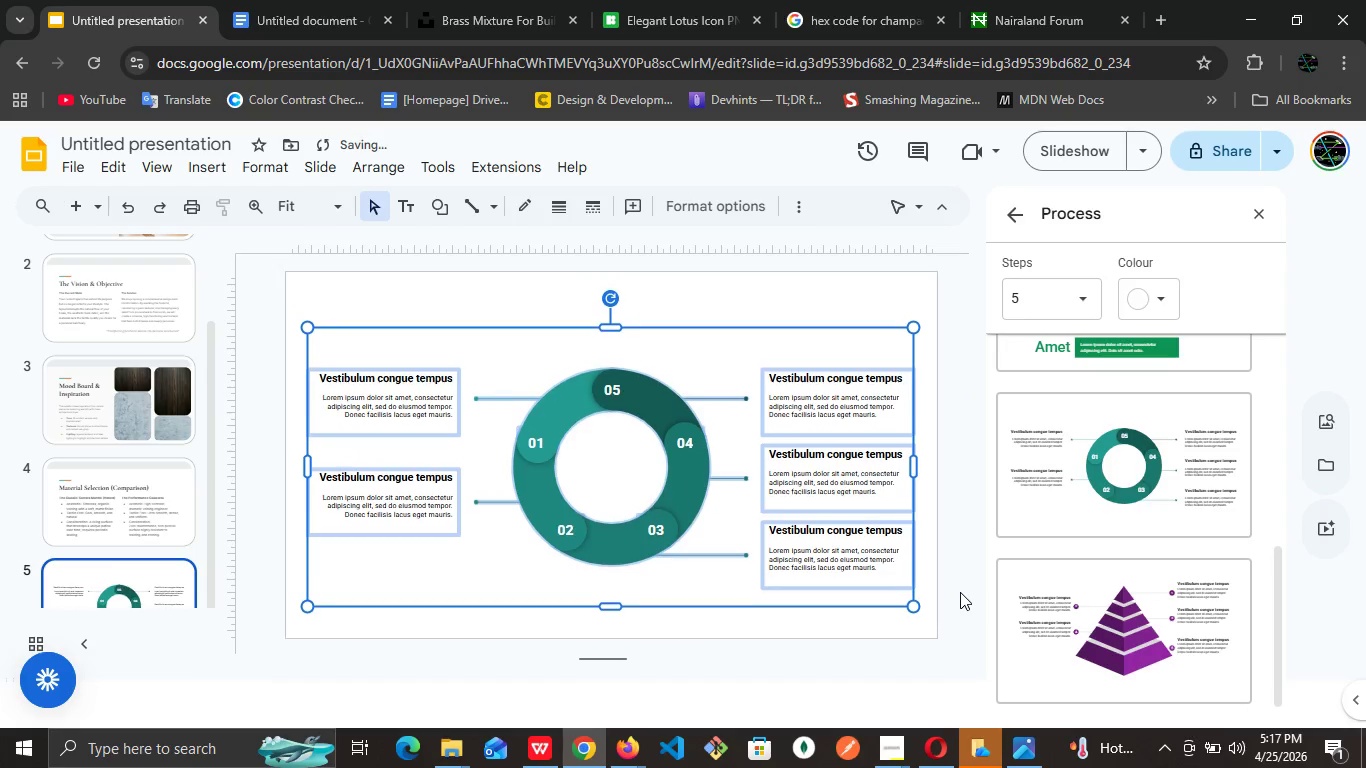 
key(ArrowDown)
 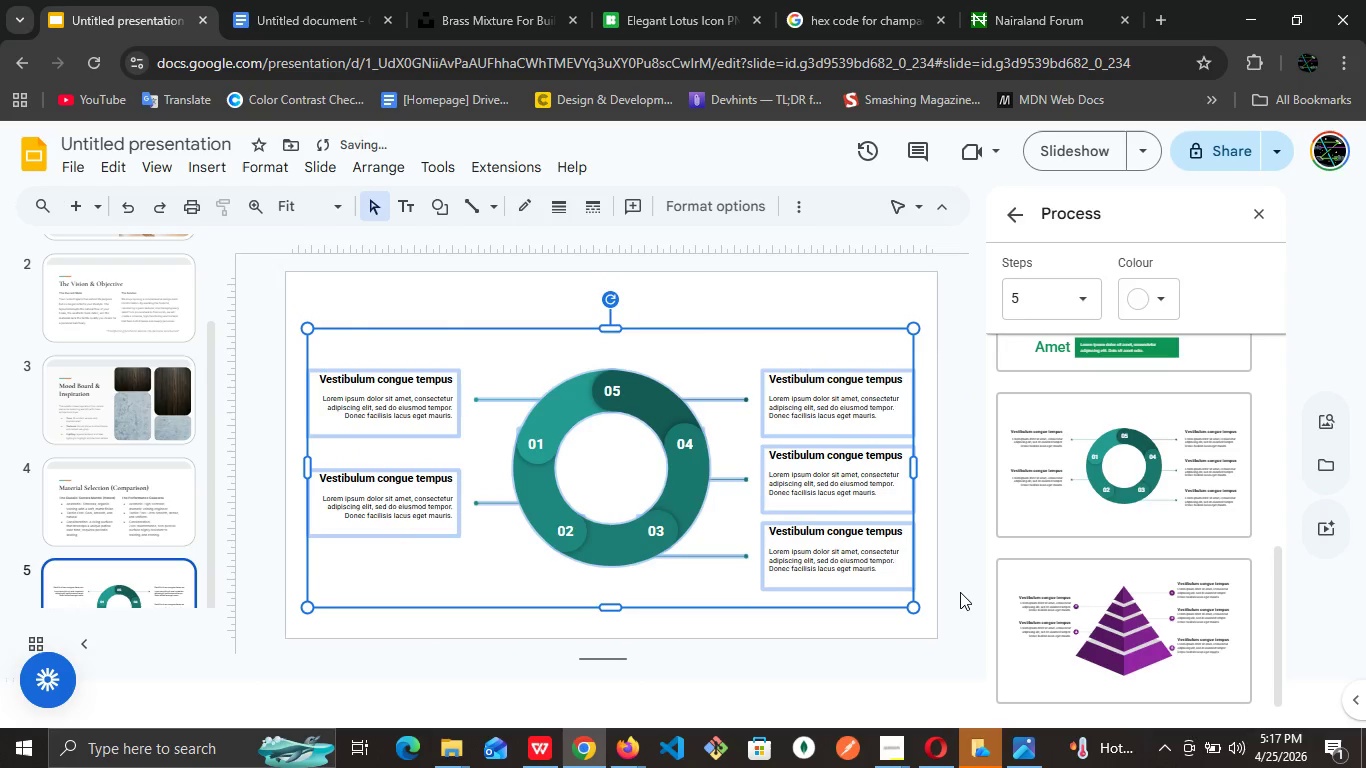 
key(ArrowDown)
 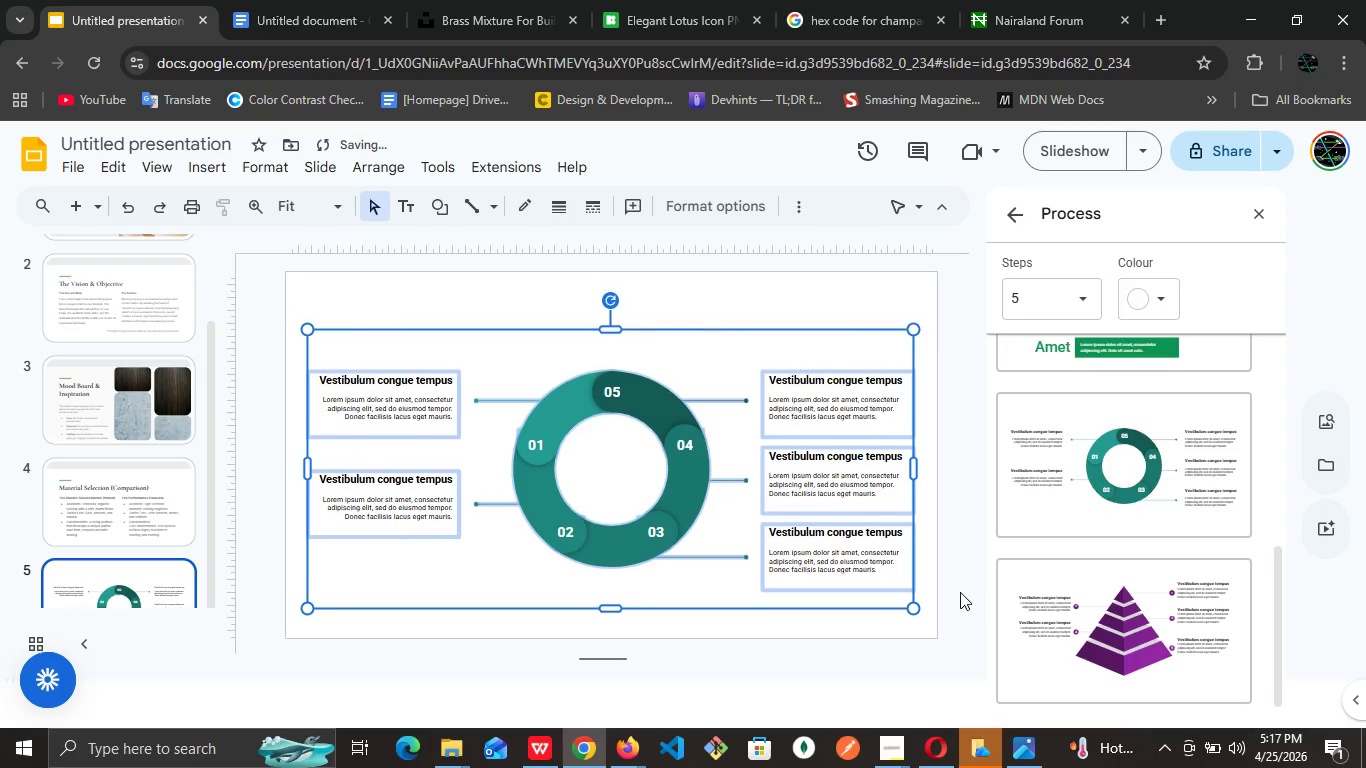 
key(ArrowDown)
 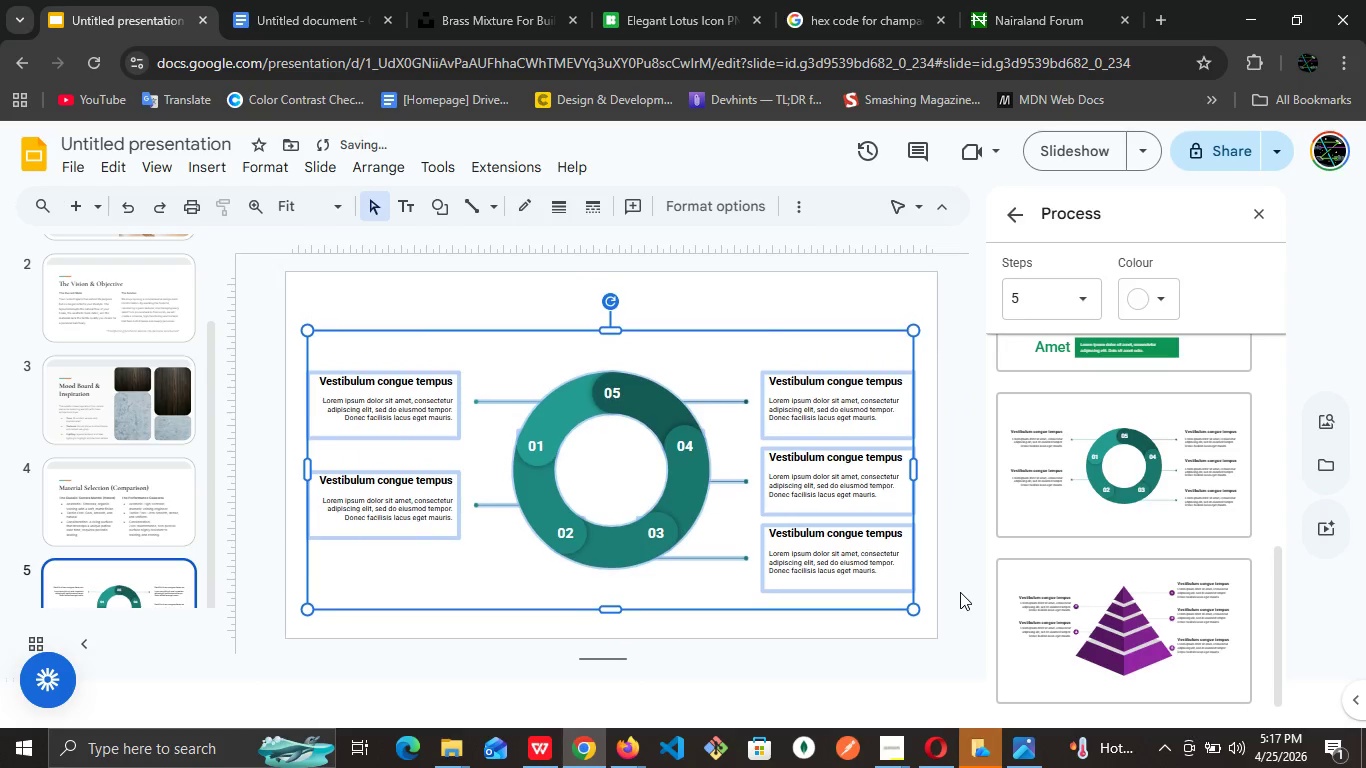 
key(ArrowDown)
 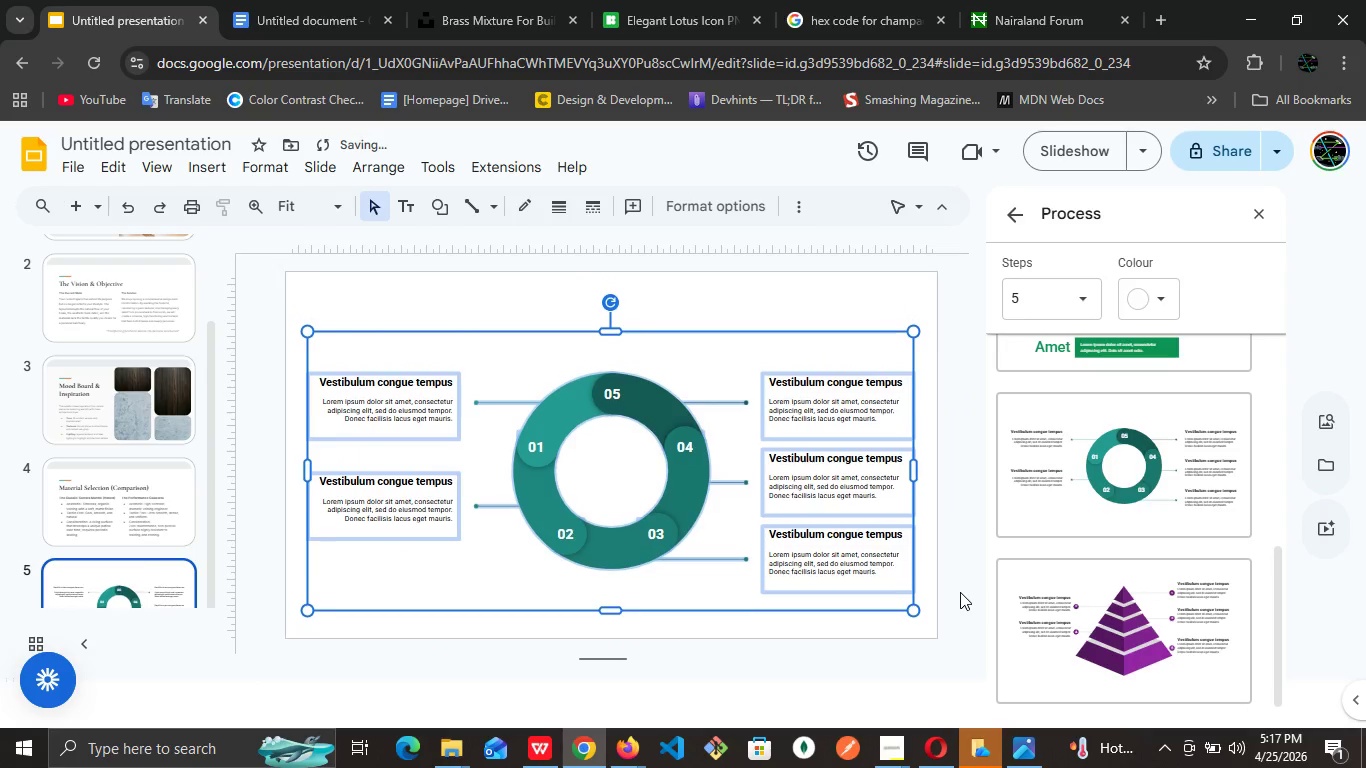 
key(ArrowDown)
 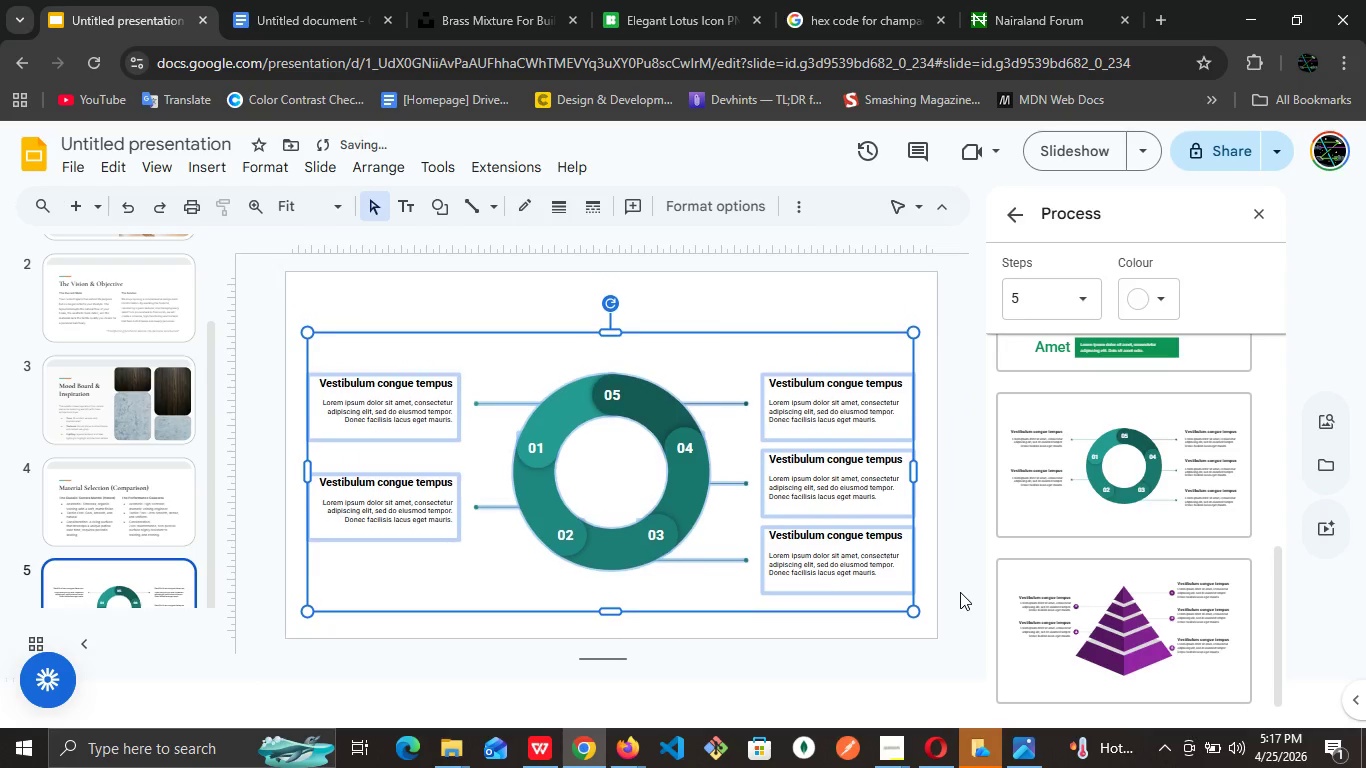 
key(ArrowDown)
 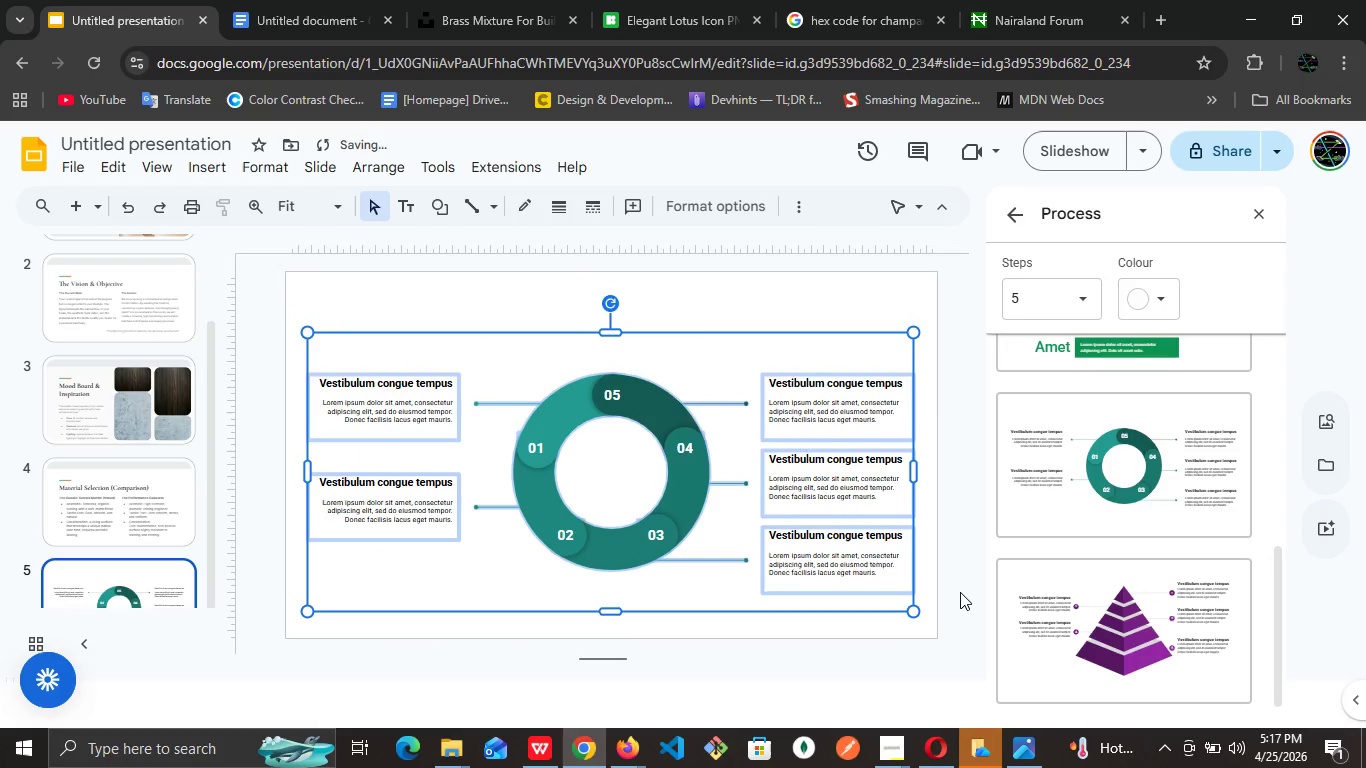 
key(ArrowDown)
 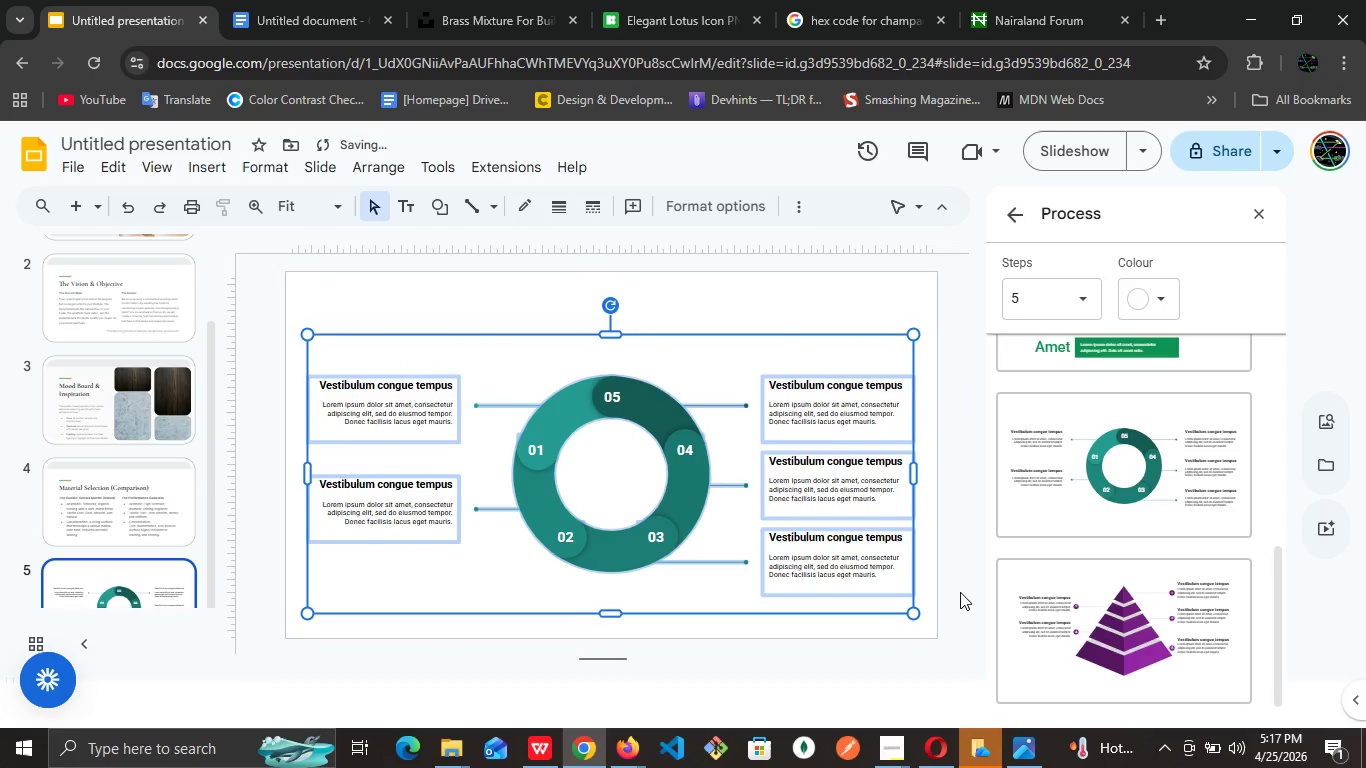 
key(ArrowDown)
 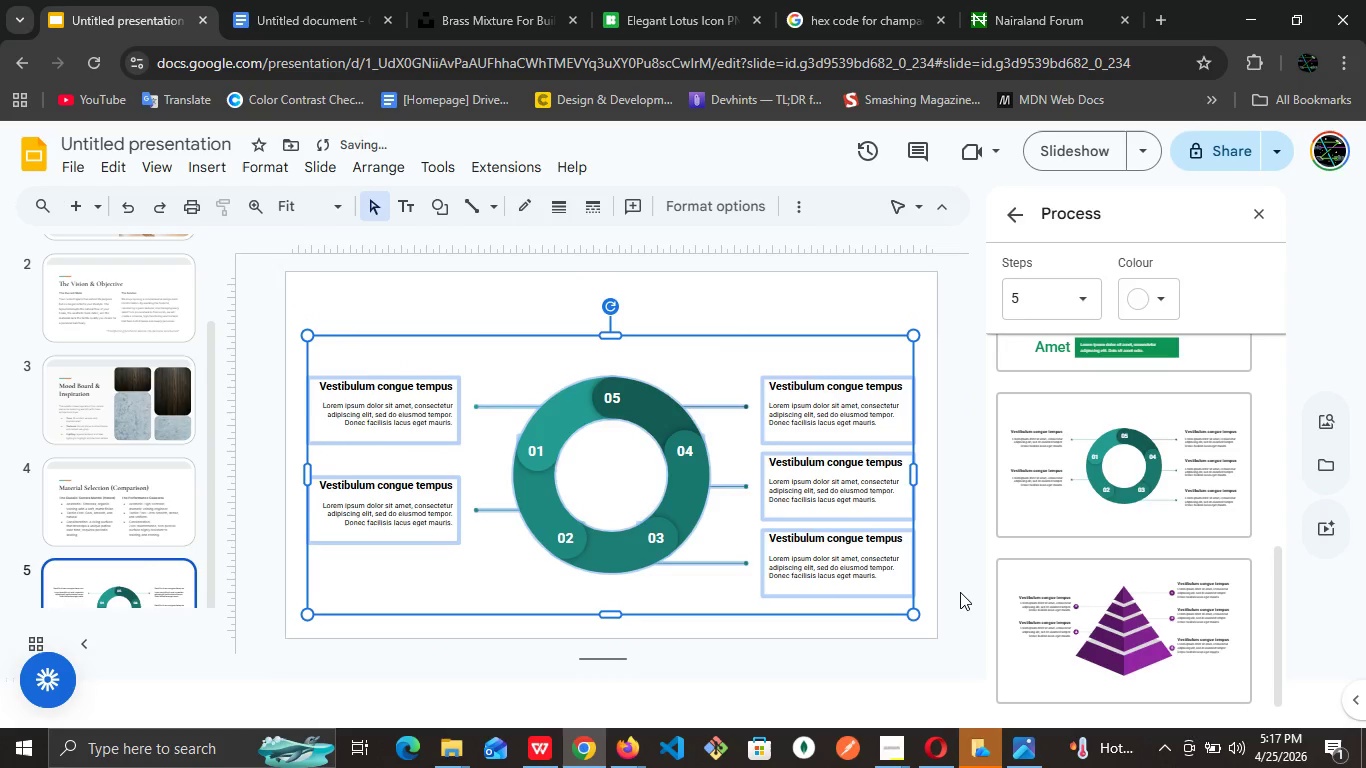 
key(ArrowDown)
 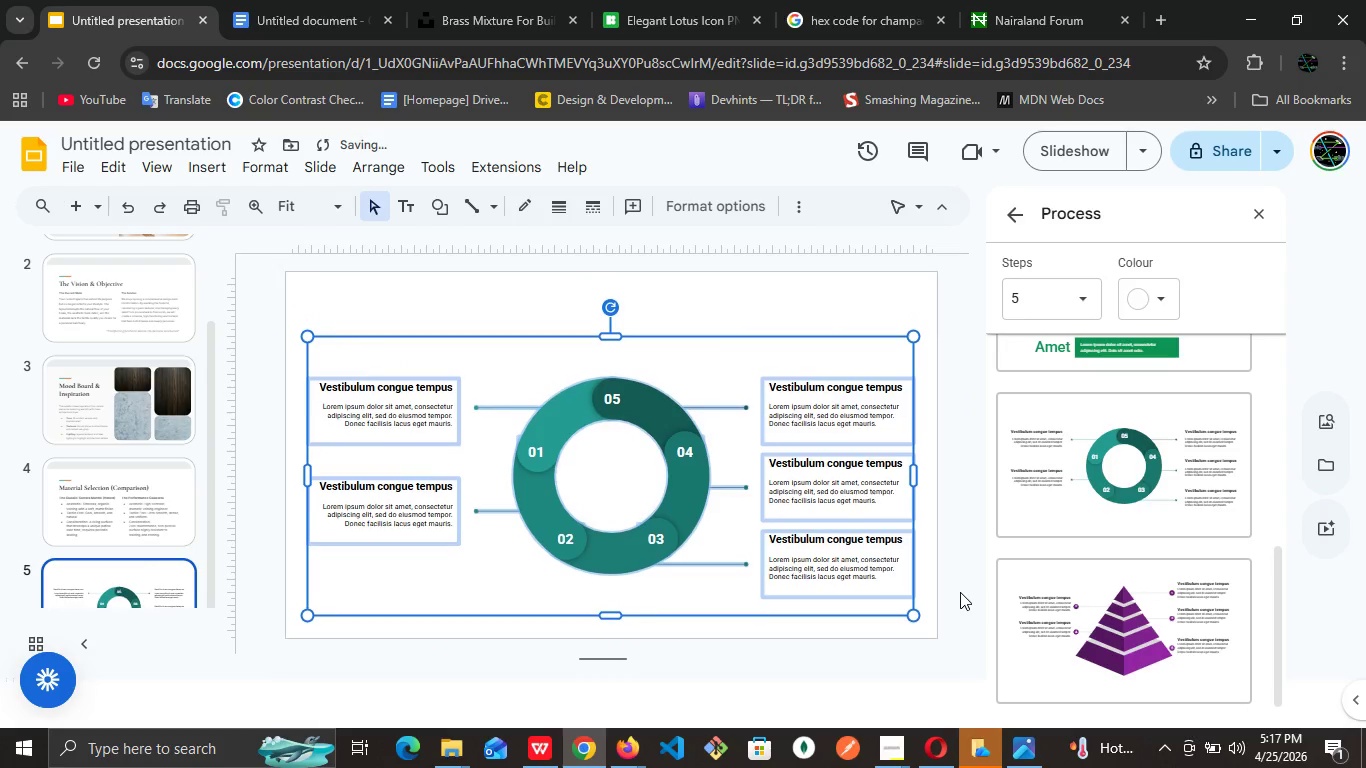 
key(ArrowDown)
 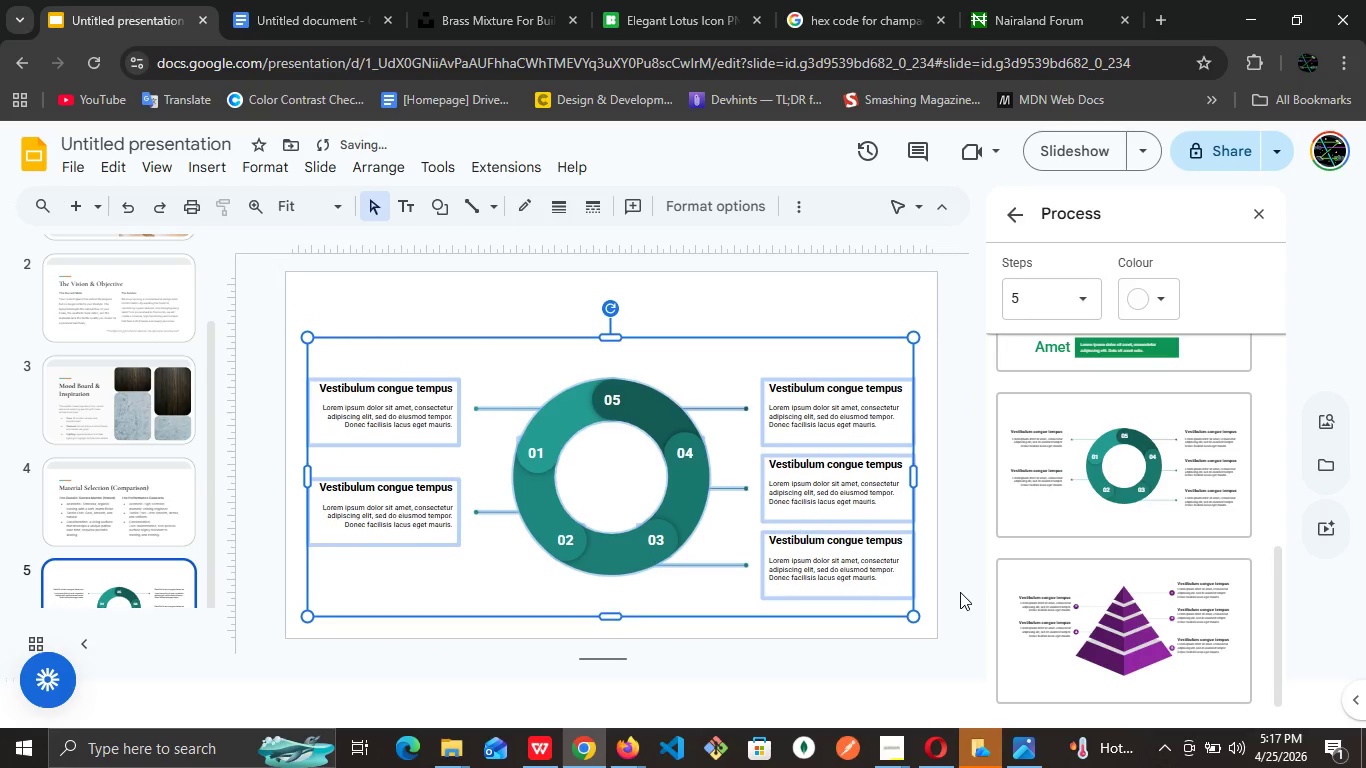 
key(ArrowDown)
 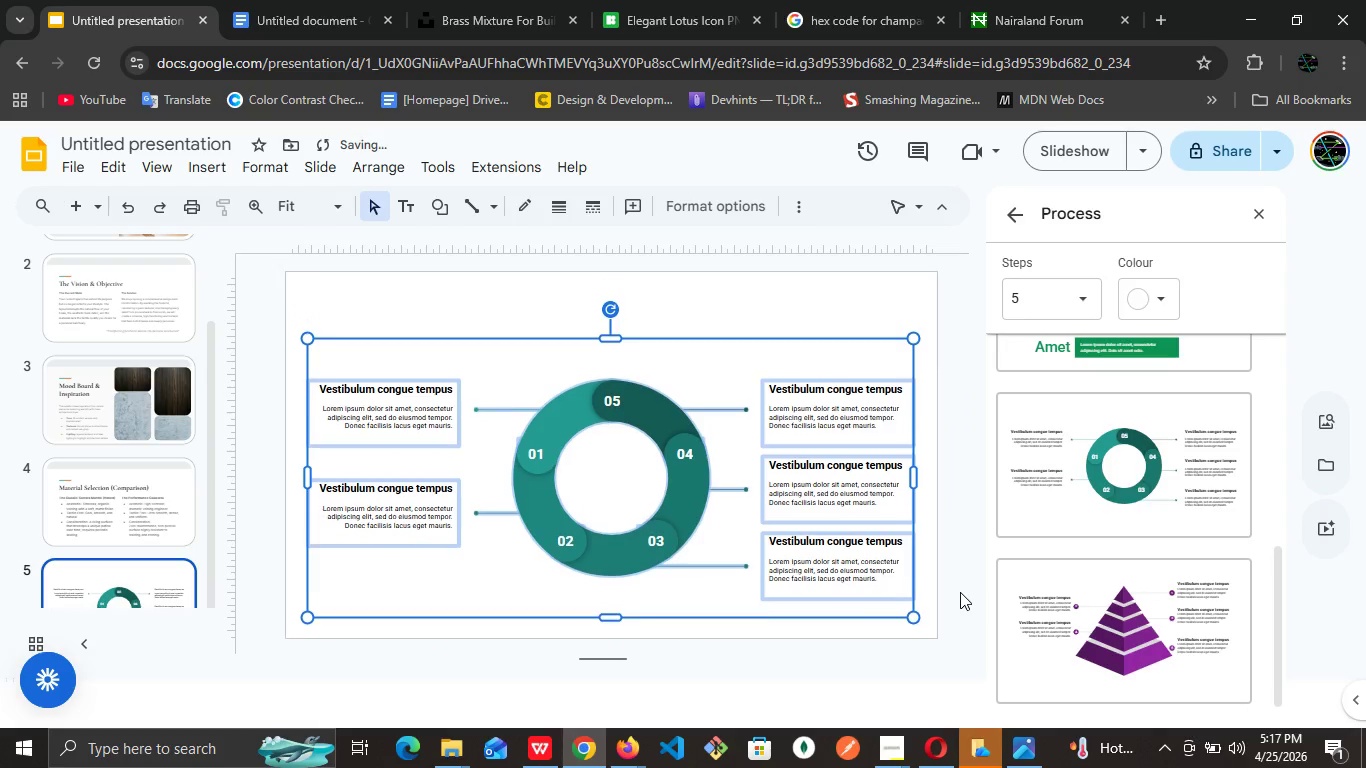 
key(ArrowDown)
 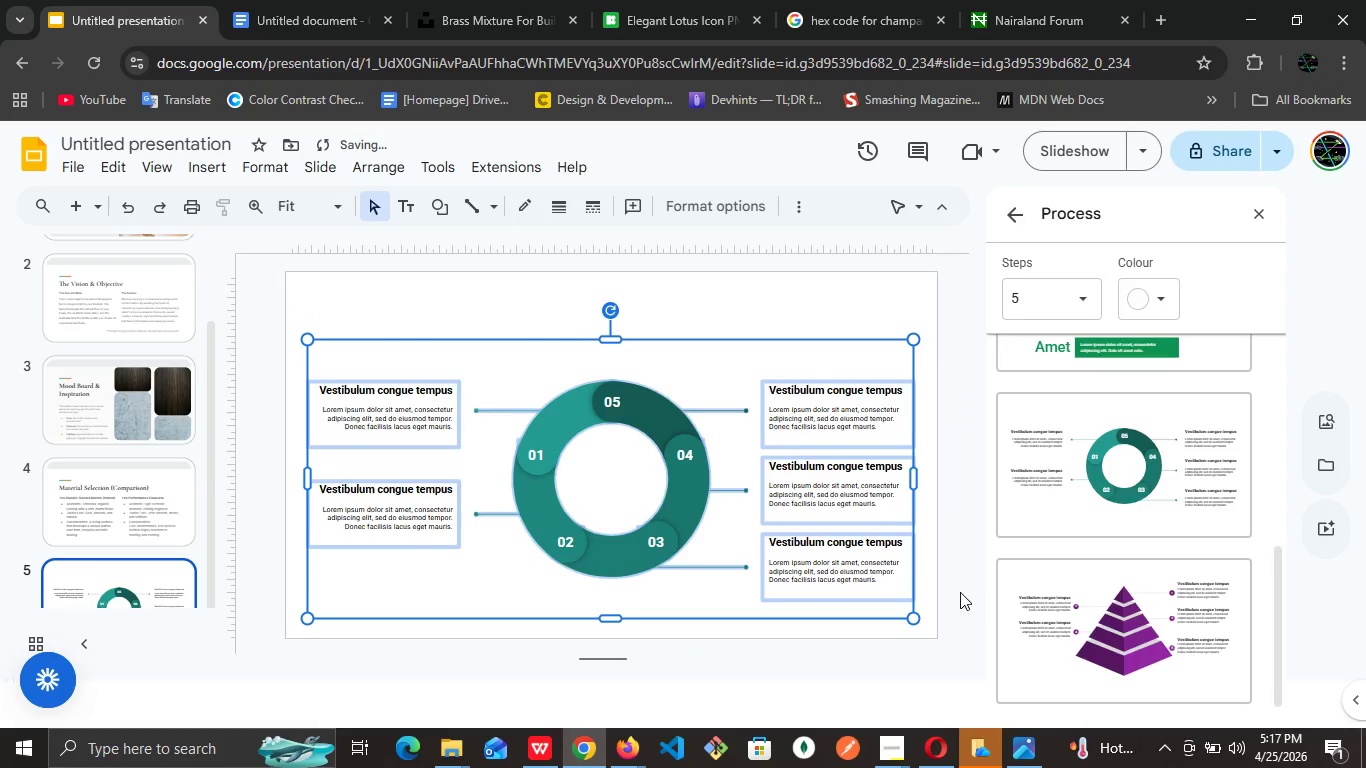 
key(ArrowDown)
 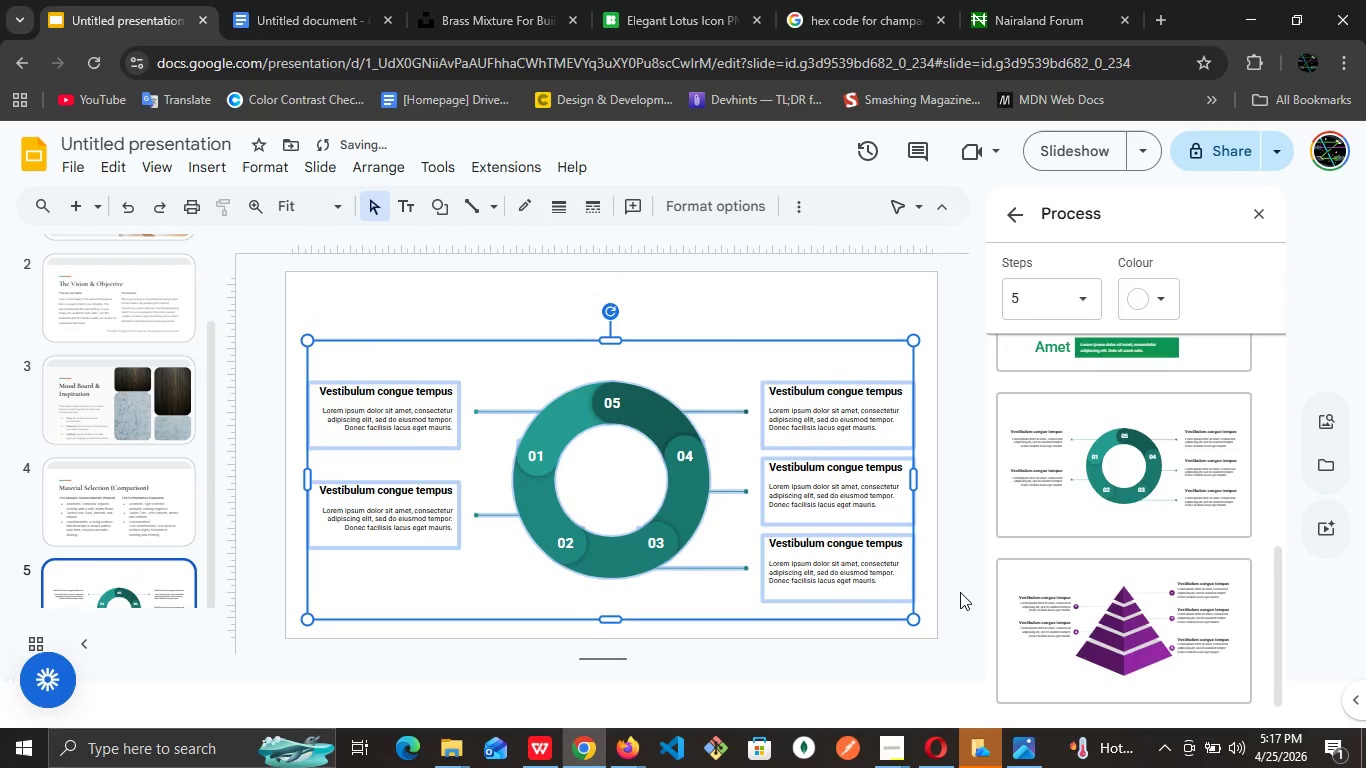 
key(ArrowDown)
 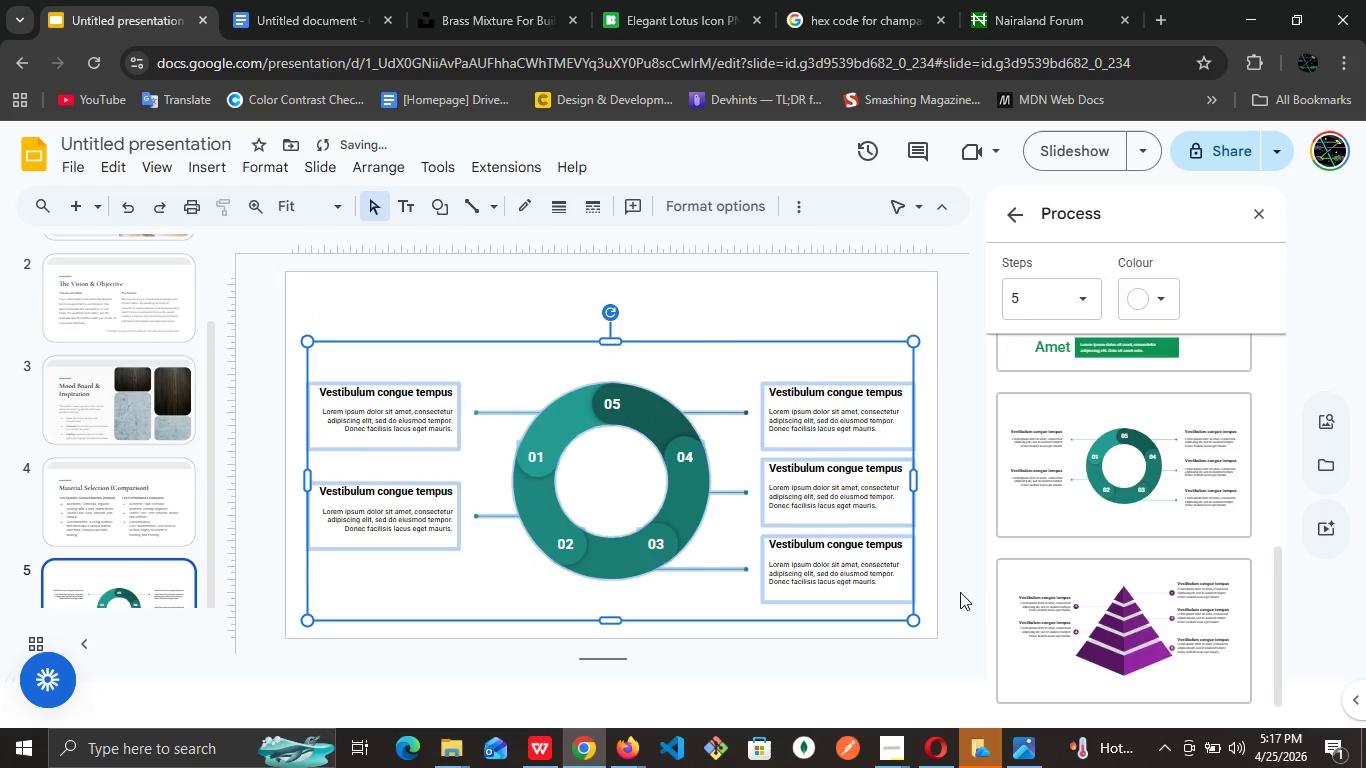 
key(ArrowDown)
 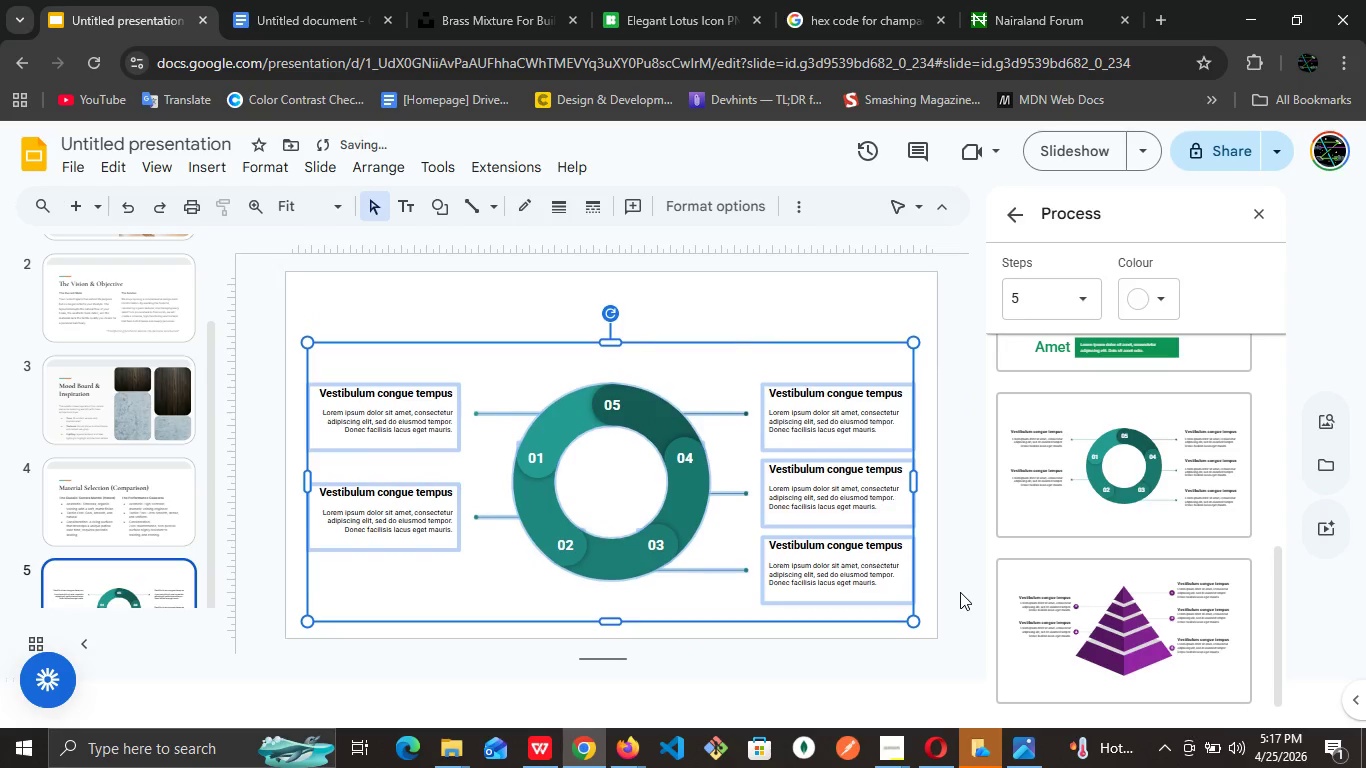 
key(ArrowDown)
 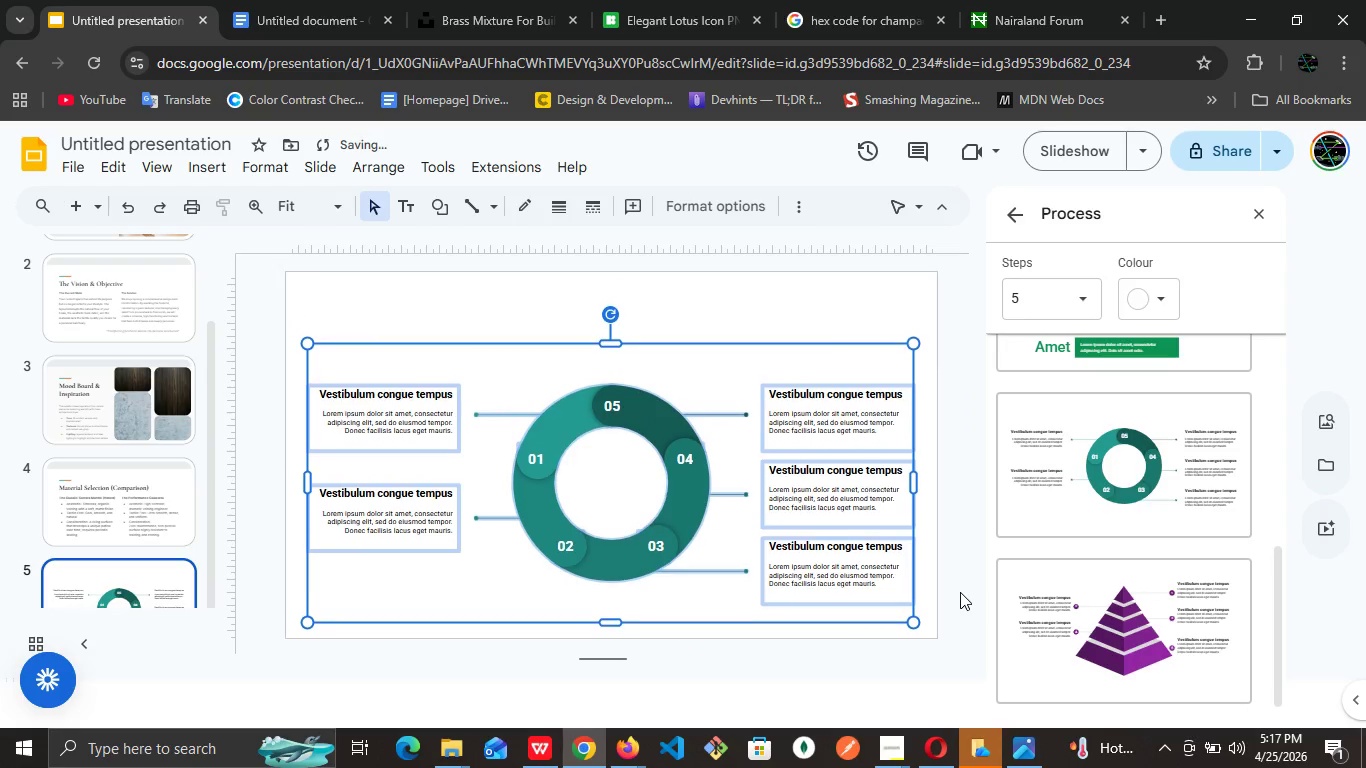 
key(ArrowDown)
 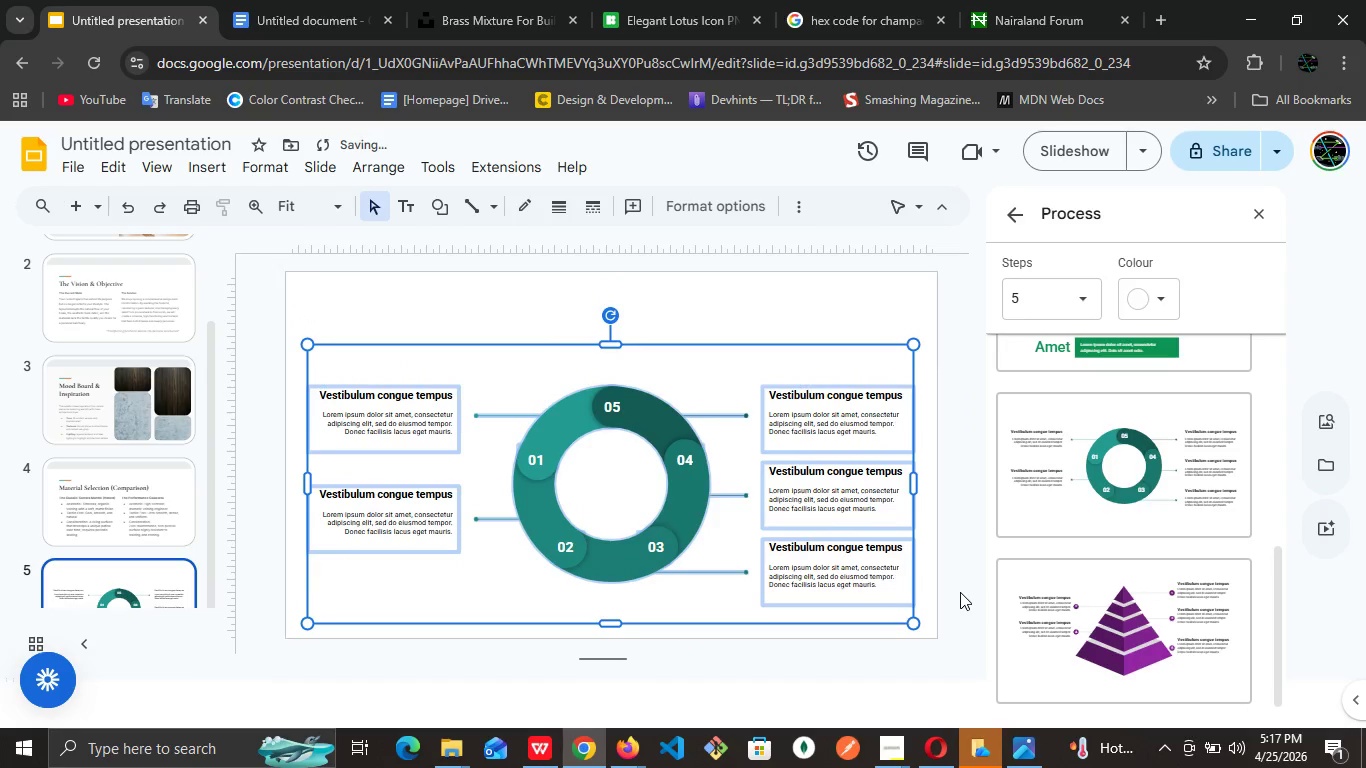 
key(ArrowDown)
 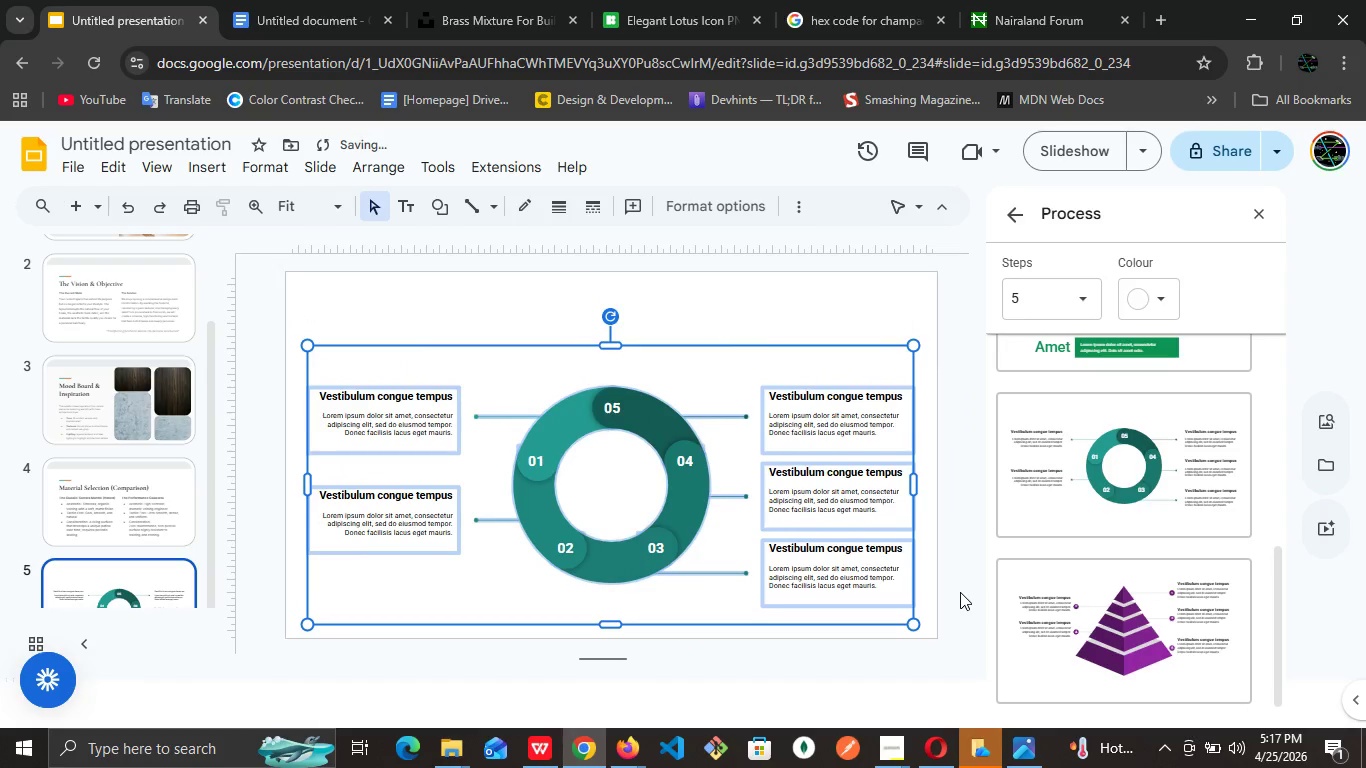 
key(ArrowDown)
 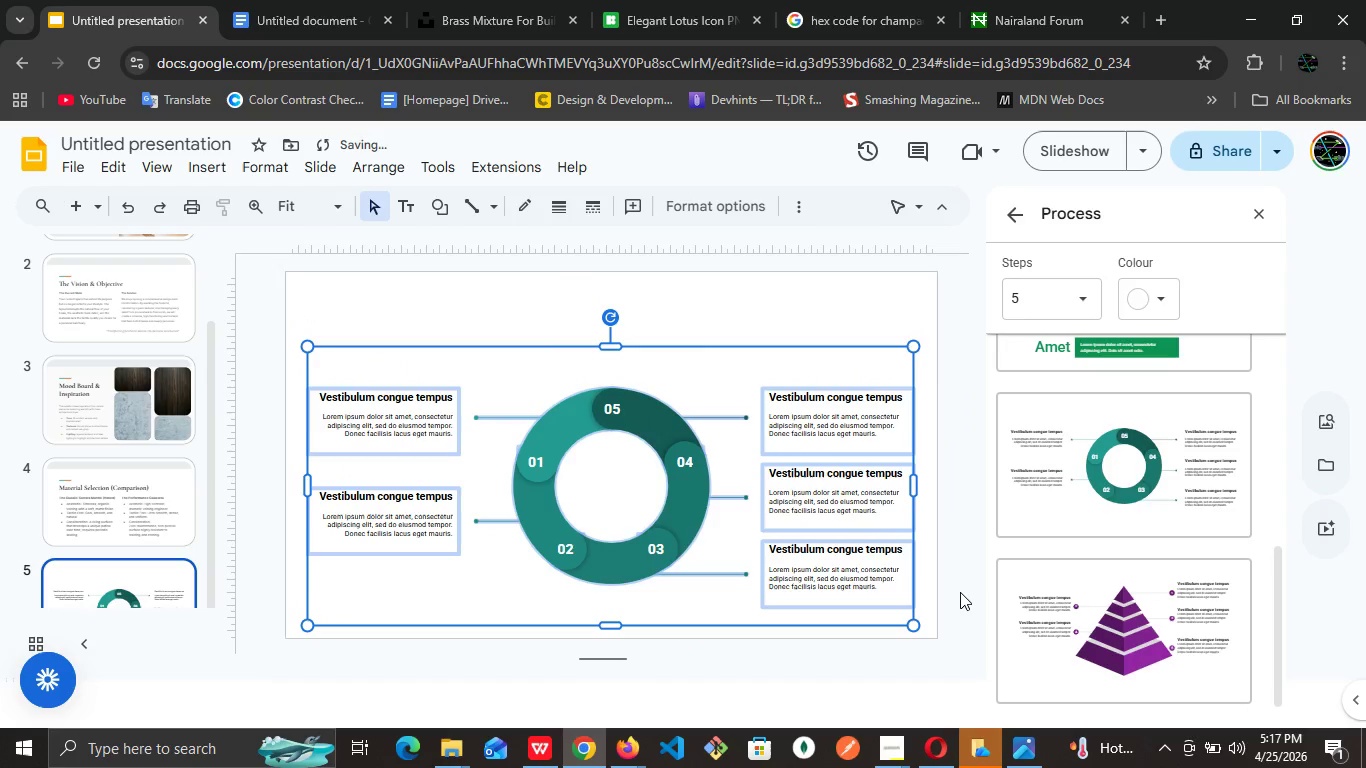 
key(ArrowDown)
 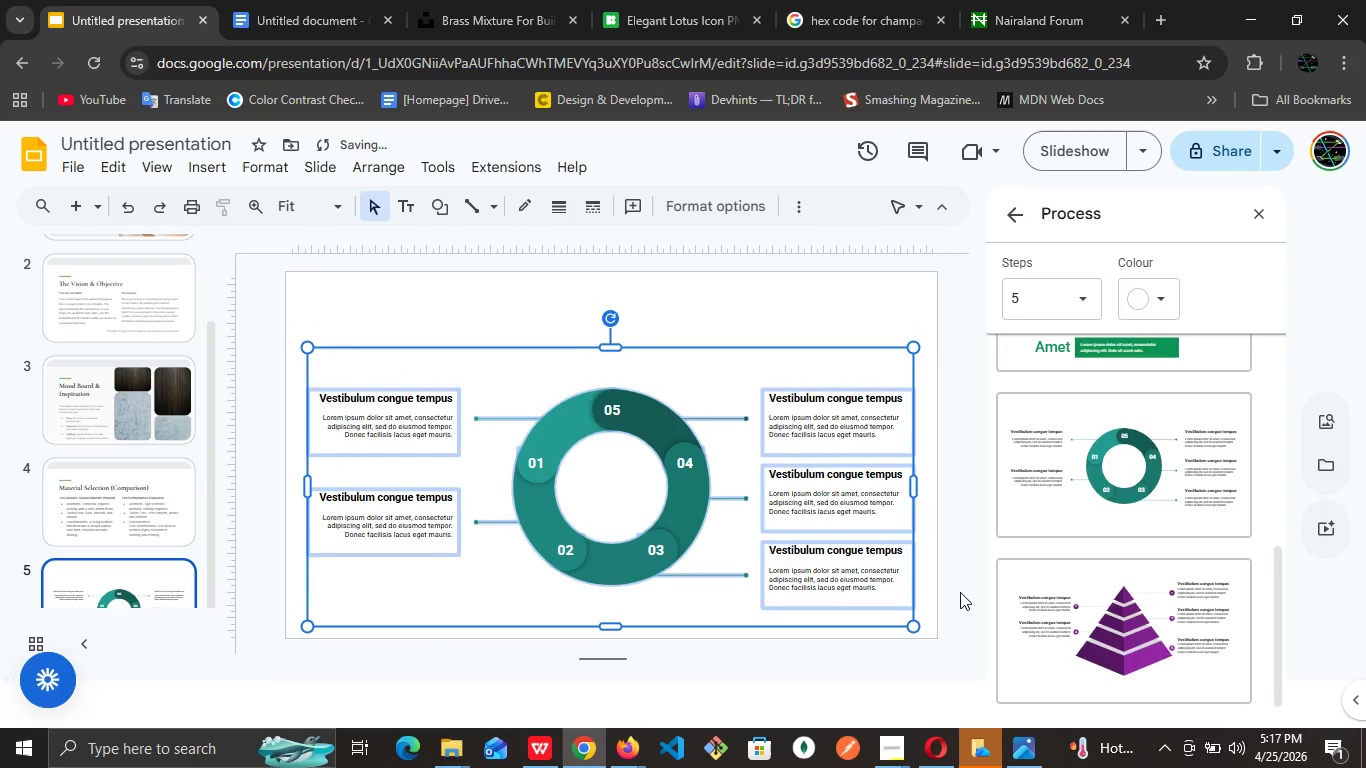 
key(ArrowDown)
 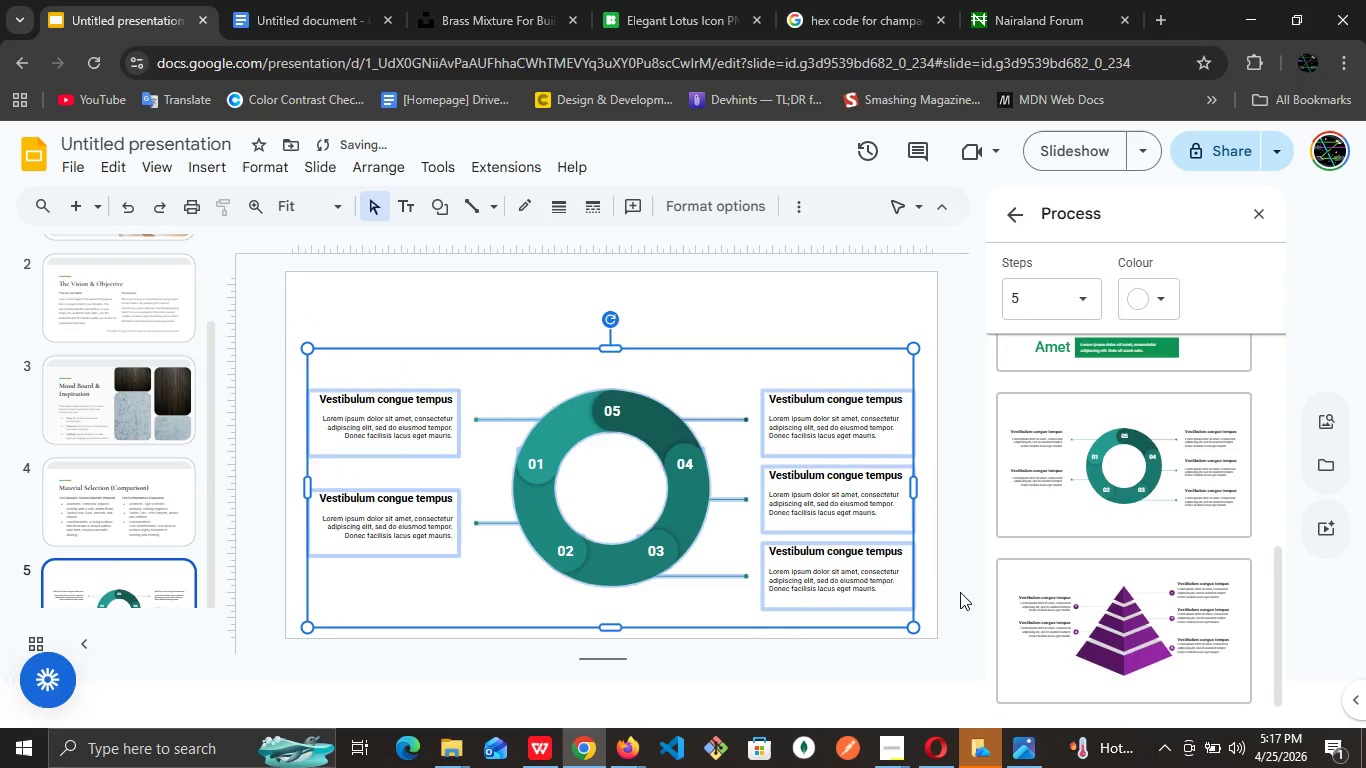 
key(ArrowDown)
 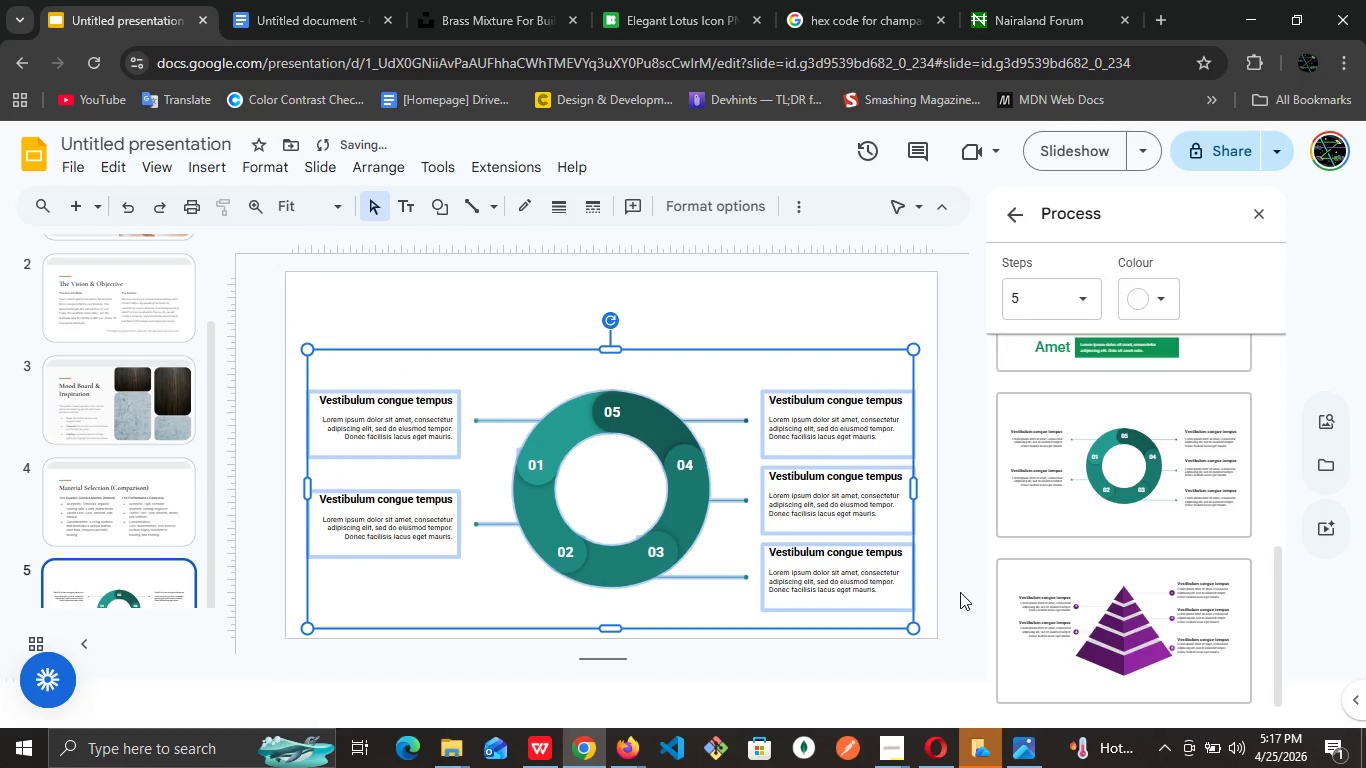 
key(ArrowDown)
 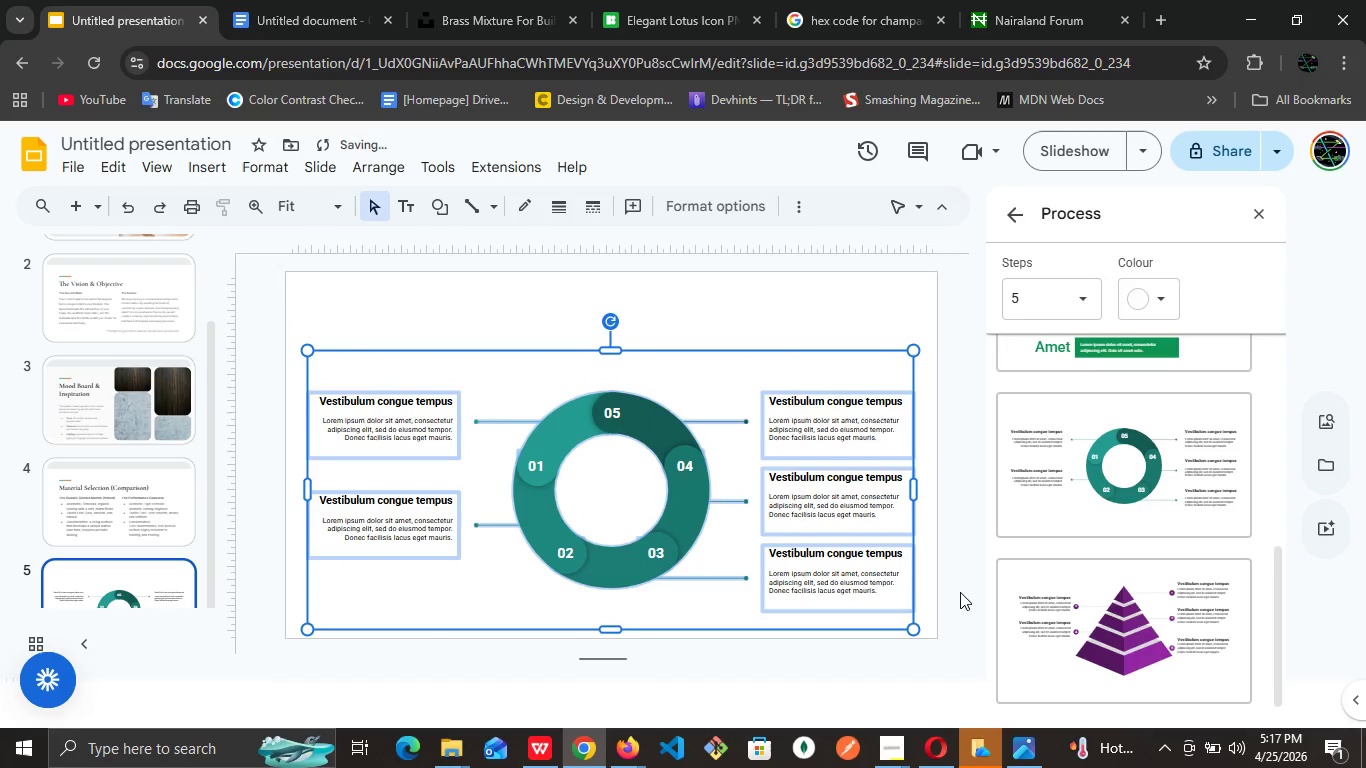 
key(ArrowDown)
 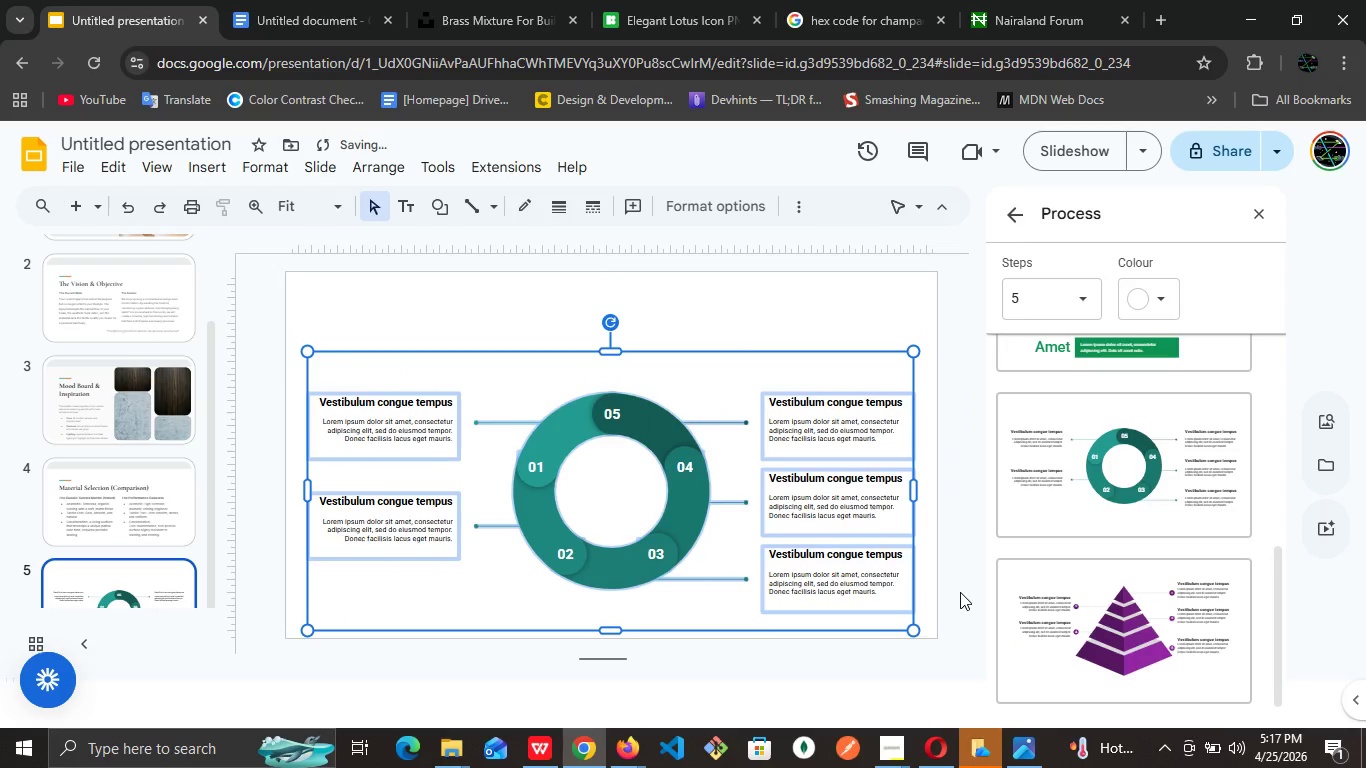 
key(ArrowDown)
 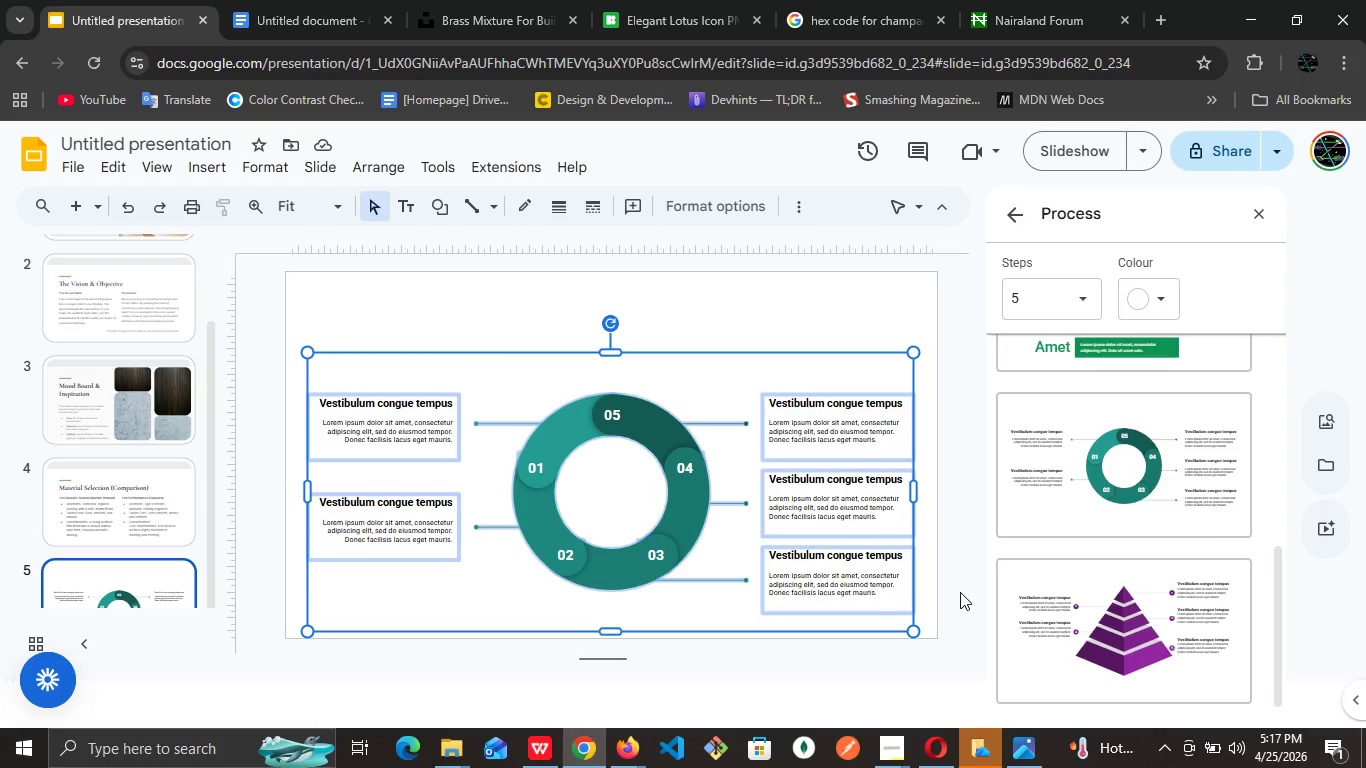 
wait(17.09)
 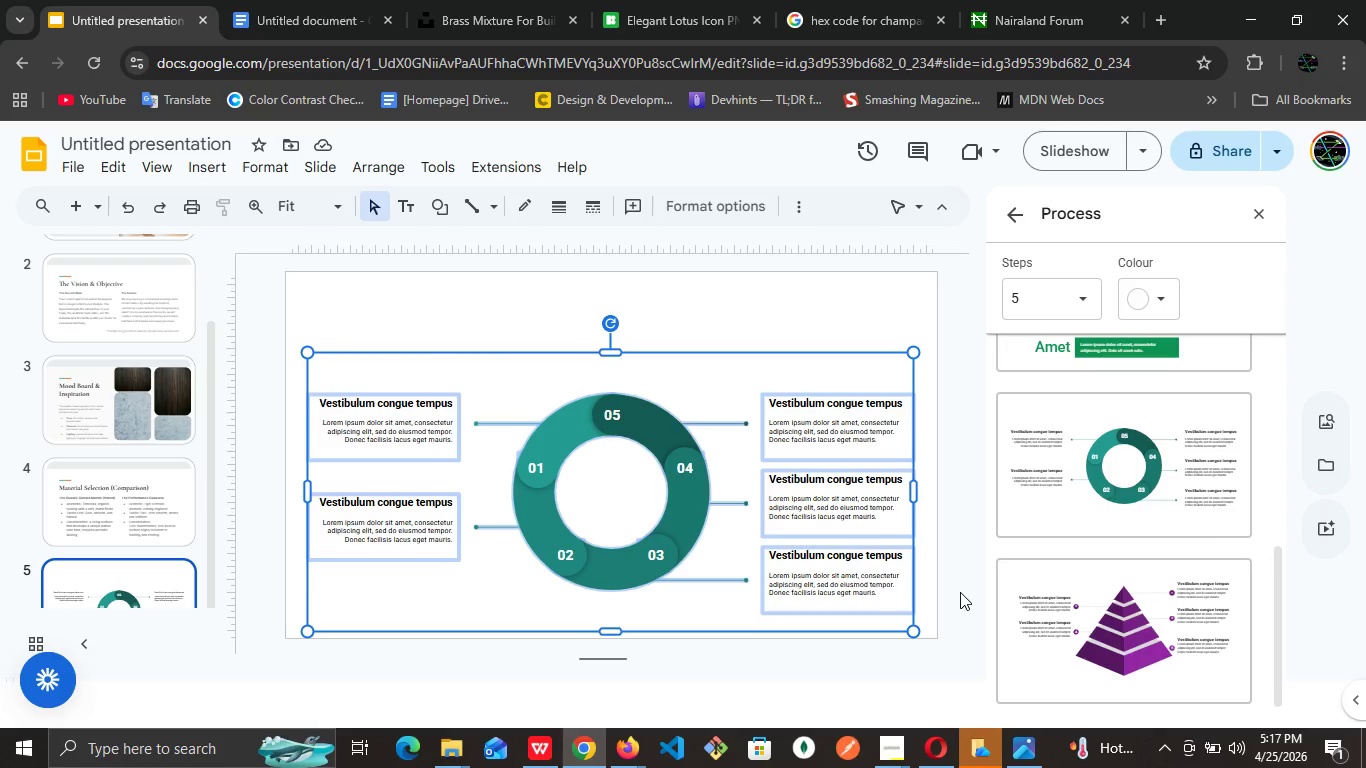 
left_click([774, 278])
 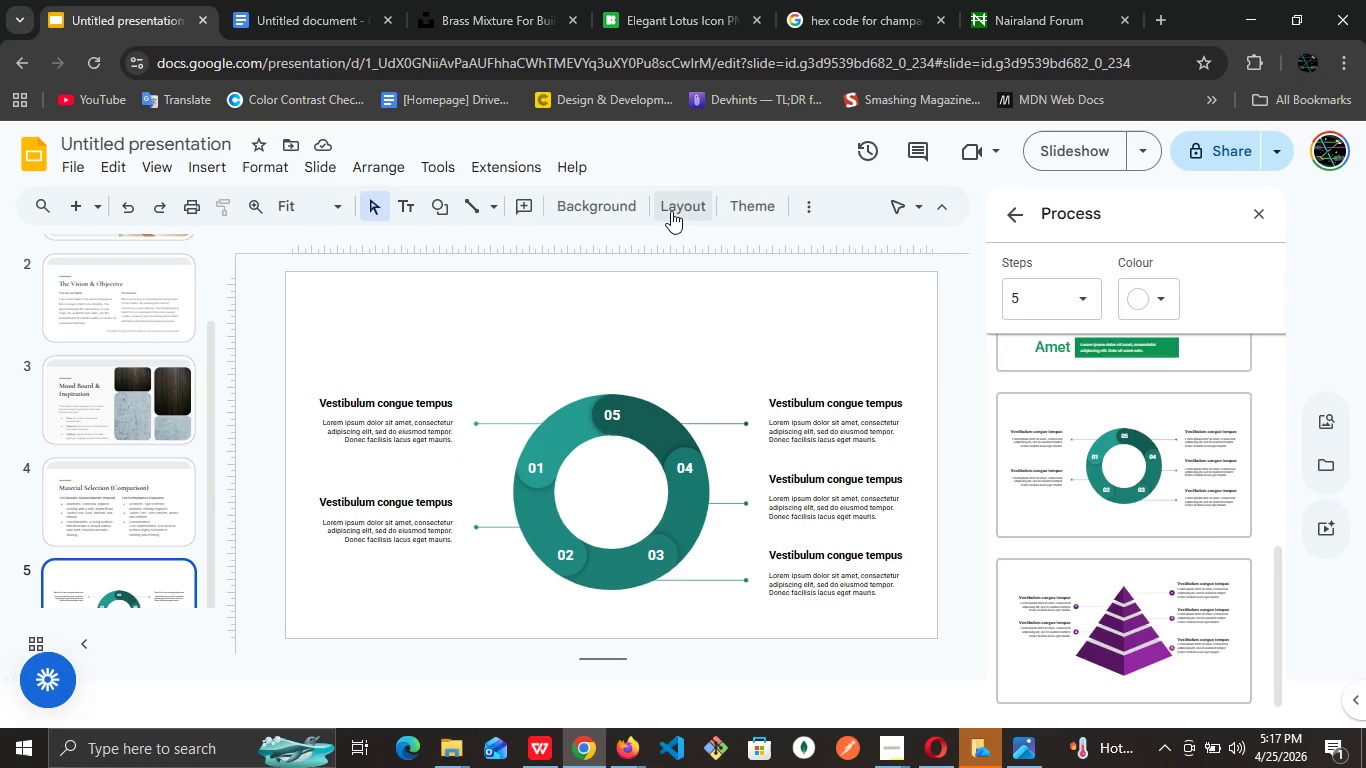 
left_click([671, 211])
 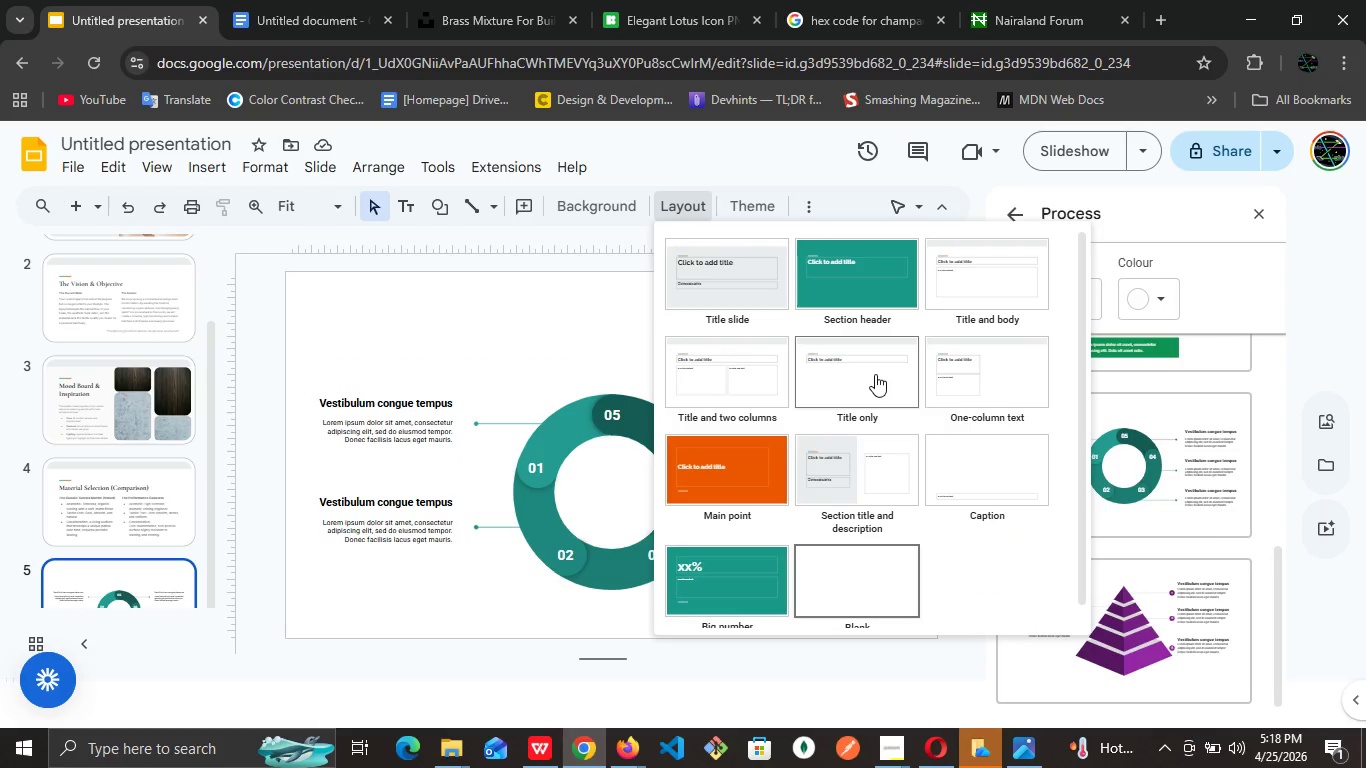 
left_click([875, 374])
 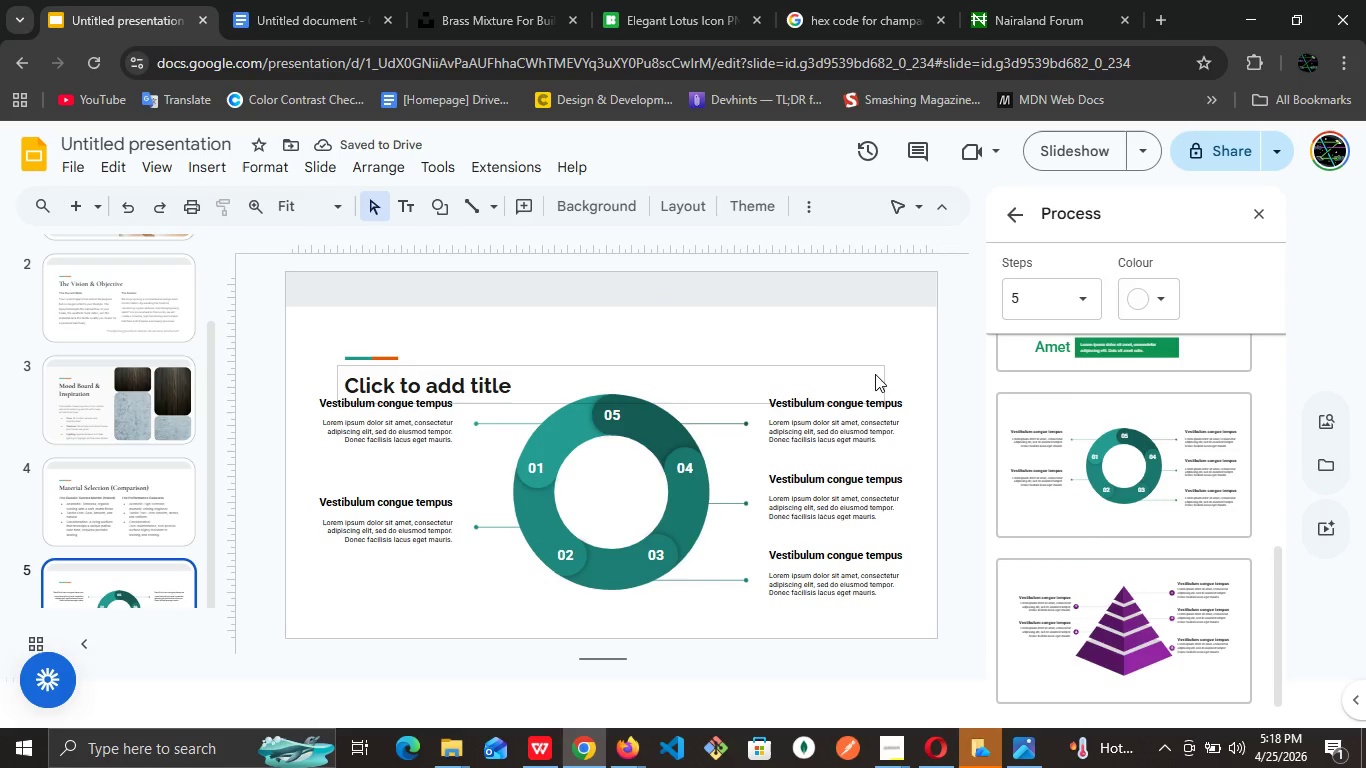 
hold_key(key=ControlLeft, duration=0.39)
 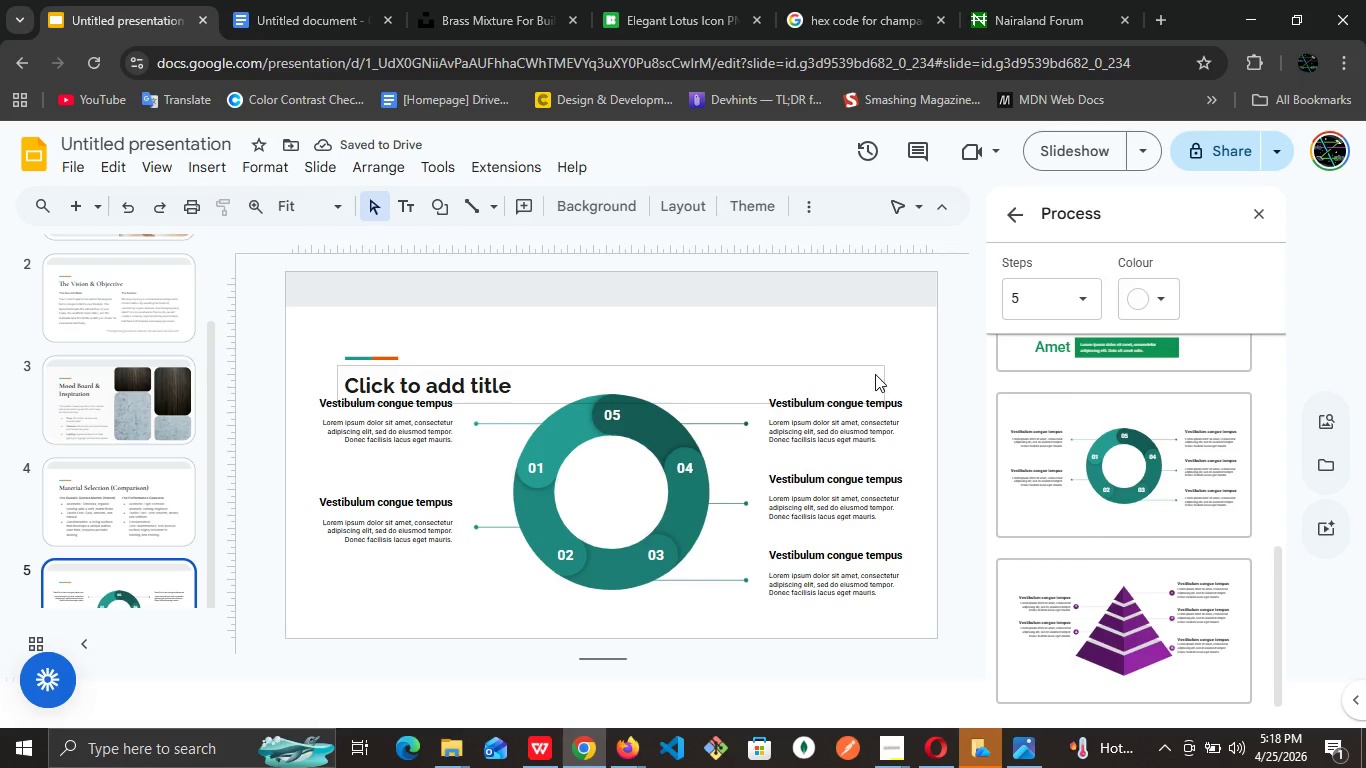 
key(Control+Z)
 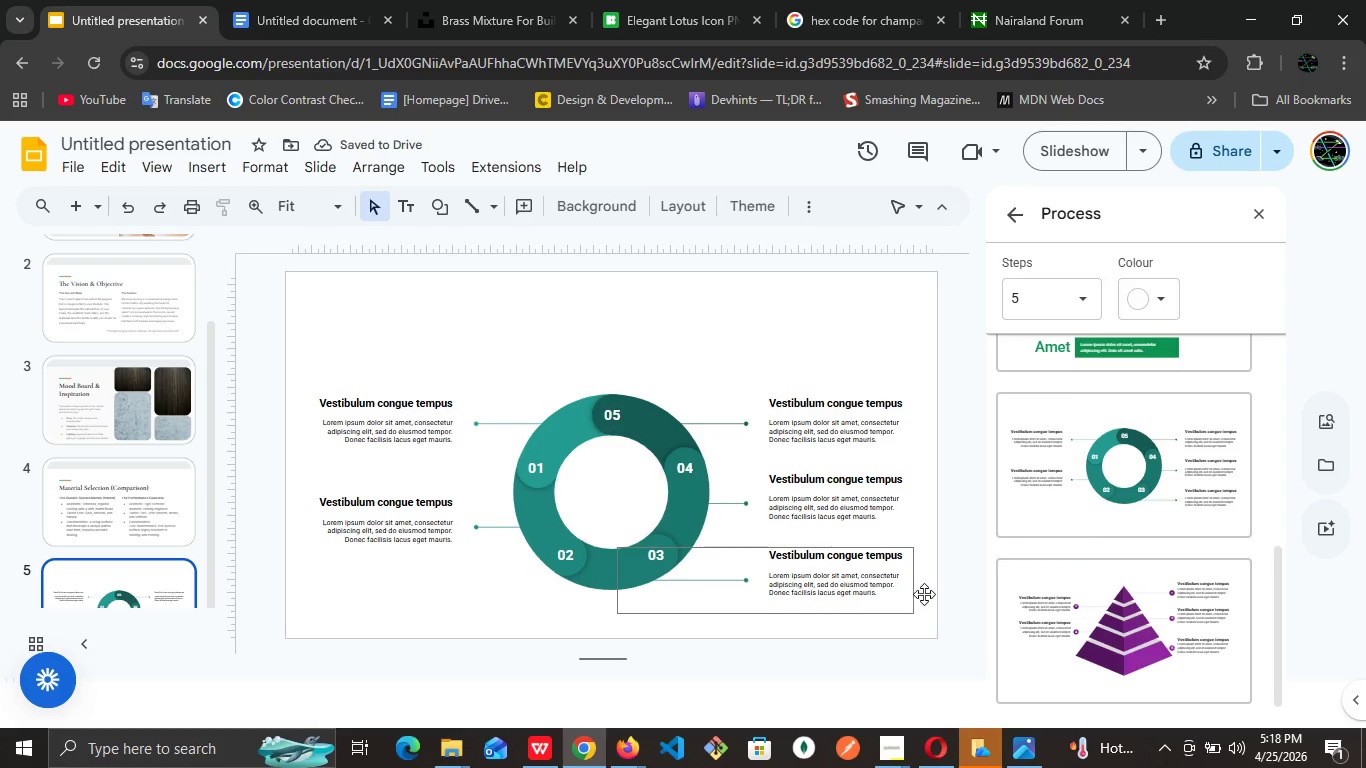 
left_click_drag(start_coordinate=[954, 594], to_coordinate=[291, 391])
 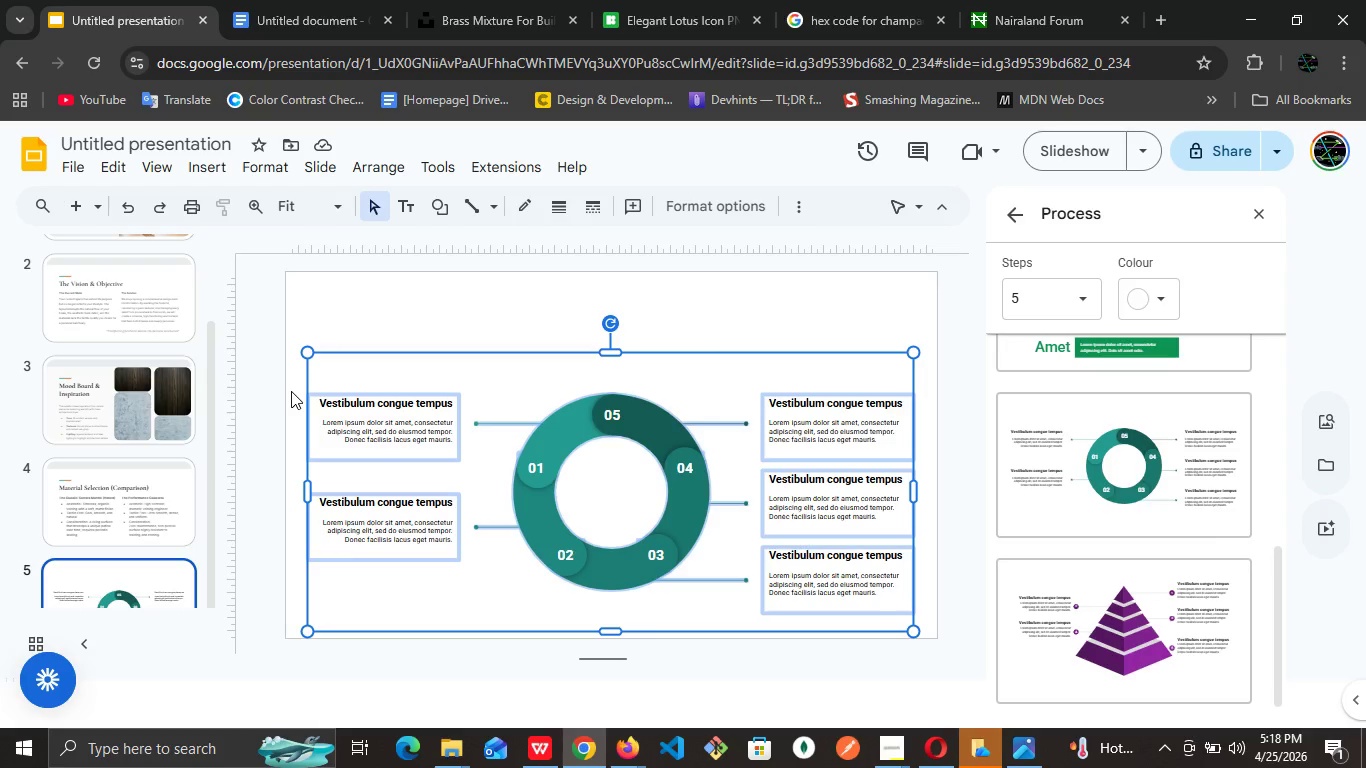 
key(ArrowDown)
 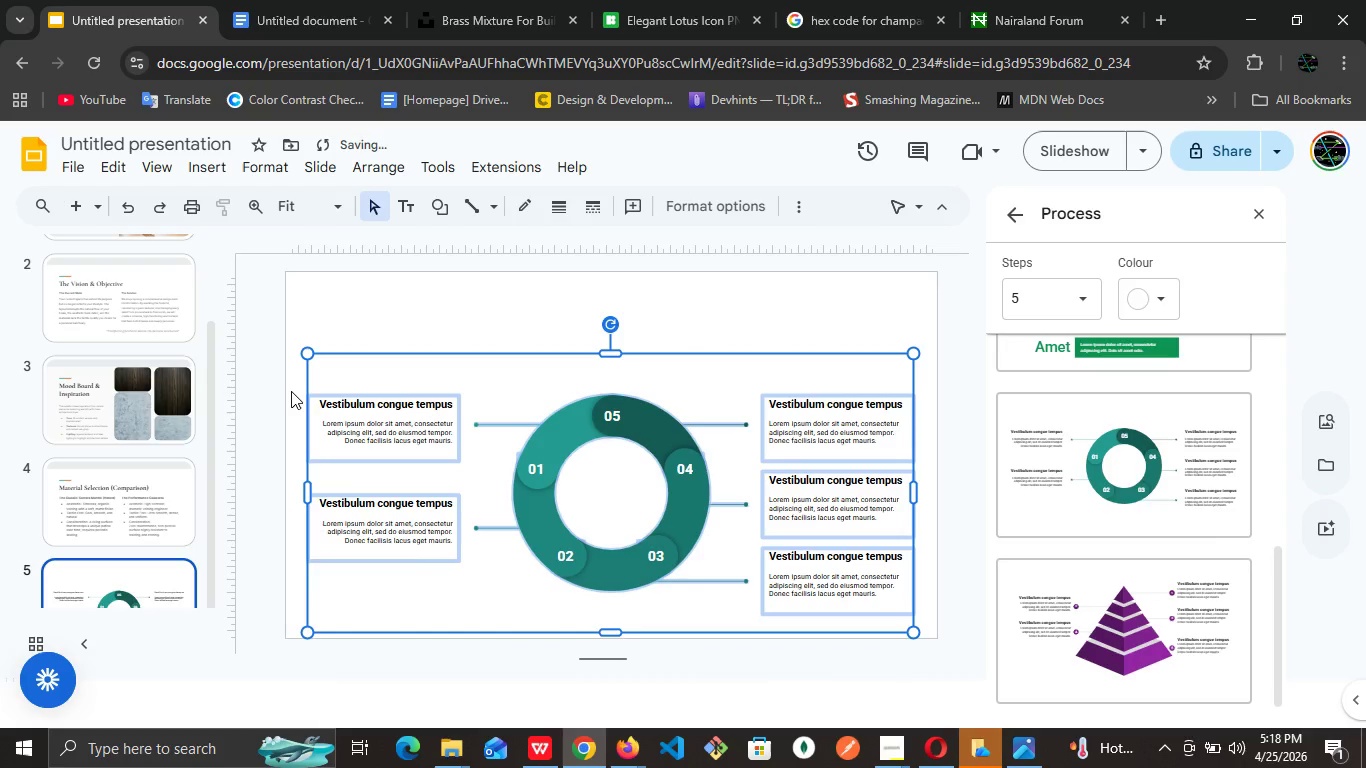 
key(ArrowDown)
 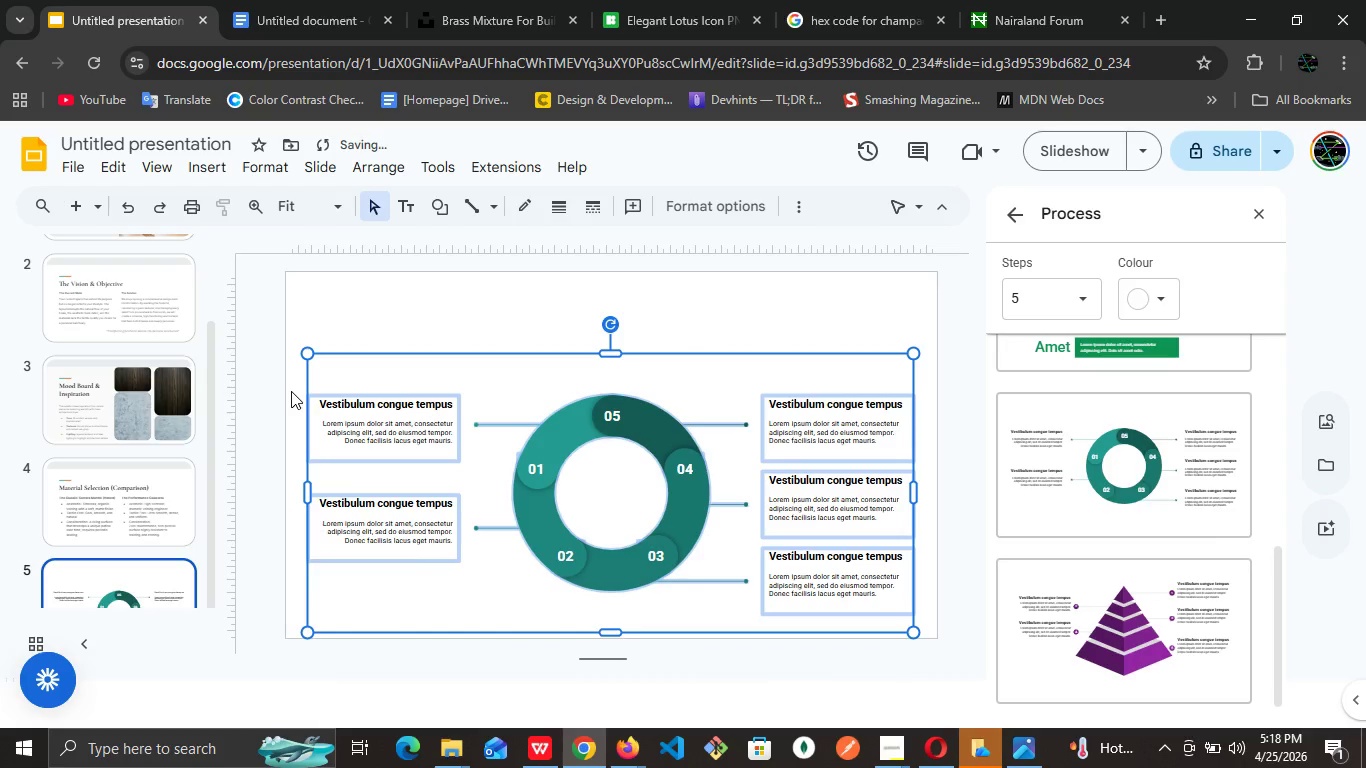 
key(ArrowDown)
 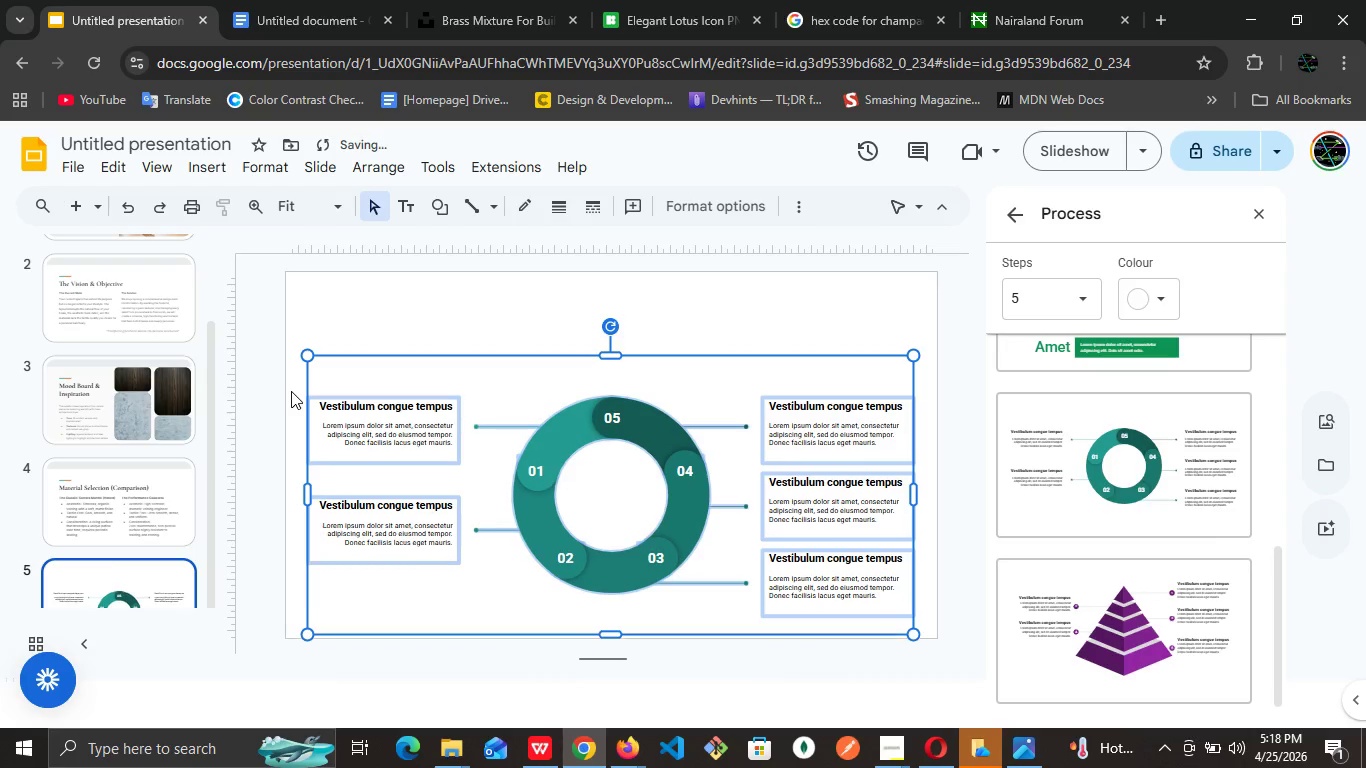 
key(ArrowDown)
 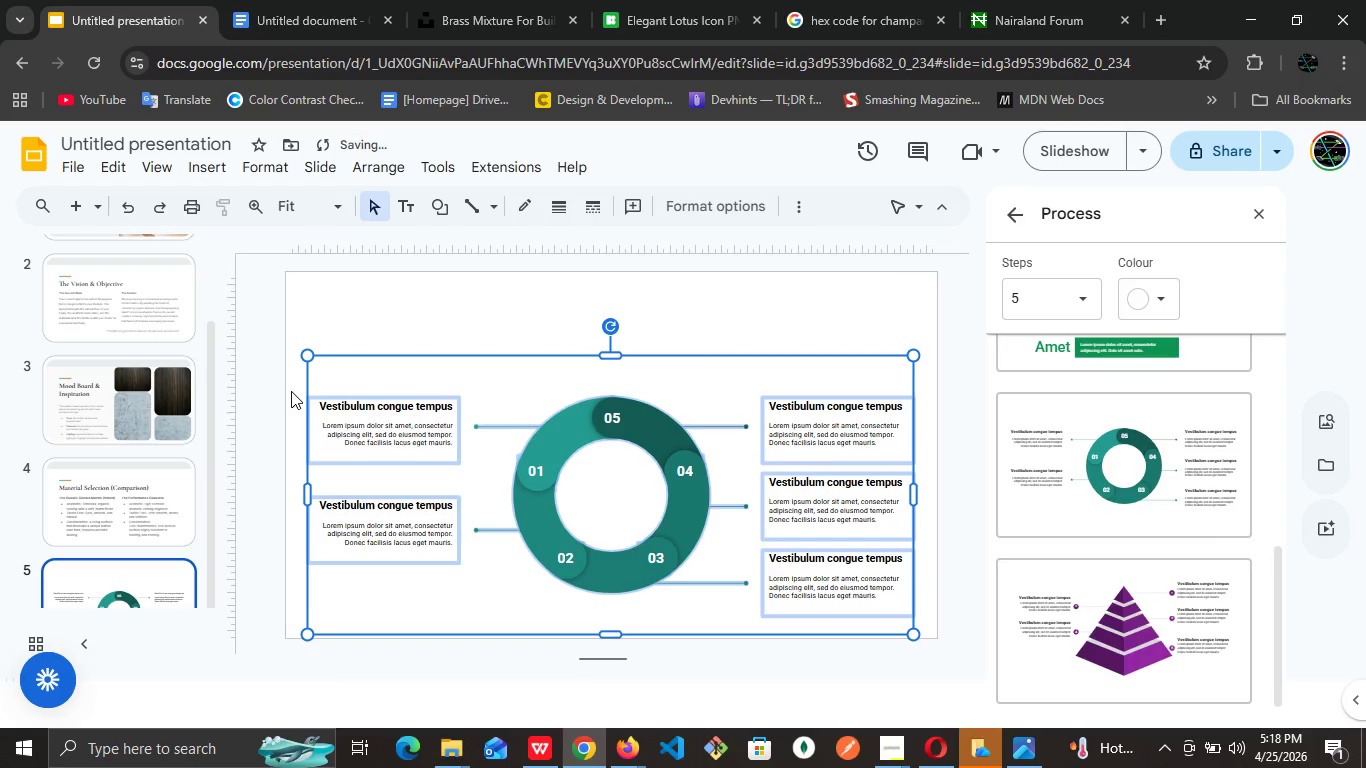 
key(ArrowDown)
 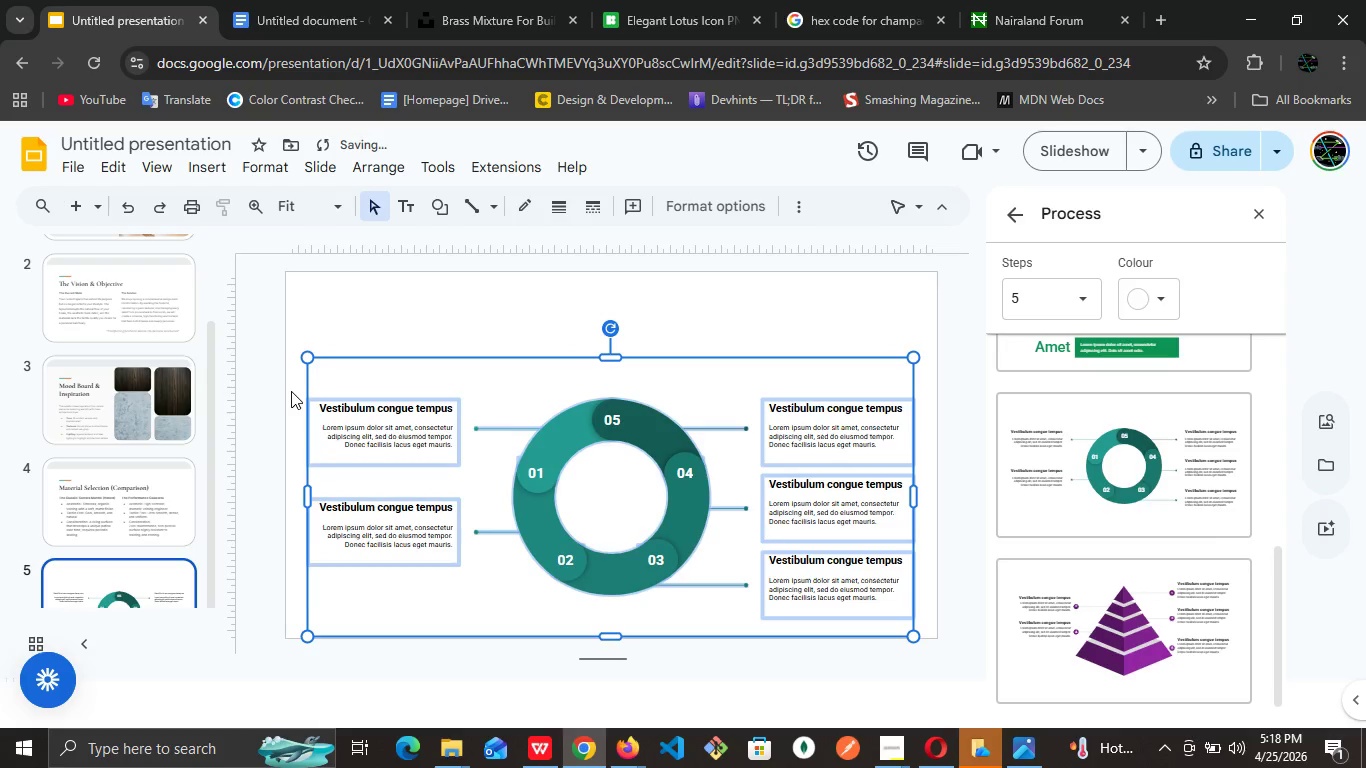 
key(ArrowDown)
 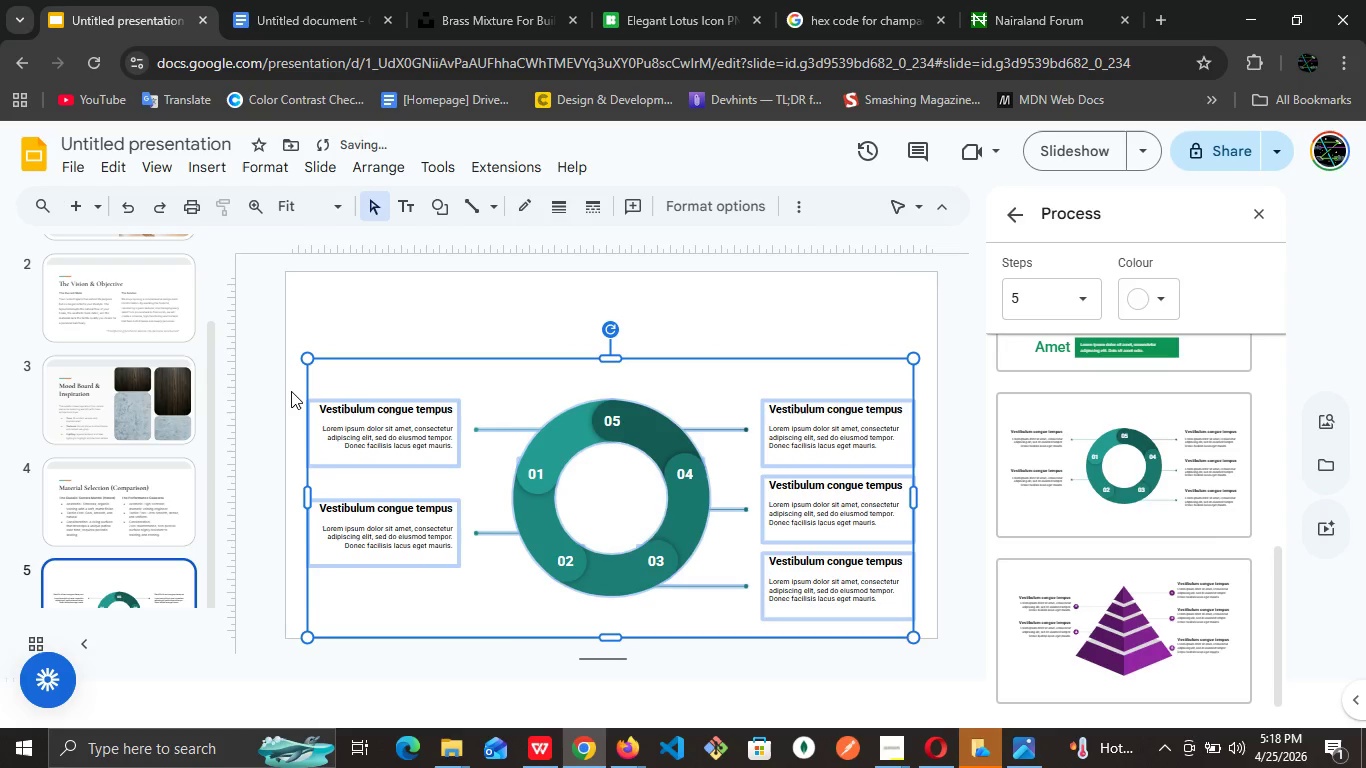 
key(ArrowDown)
 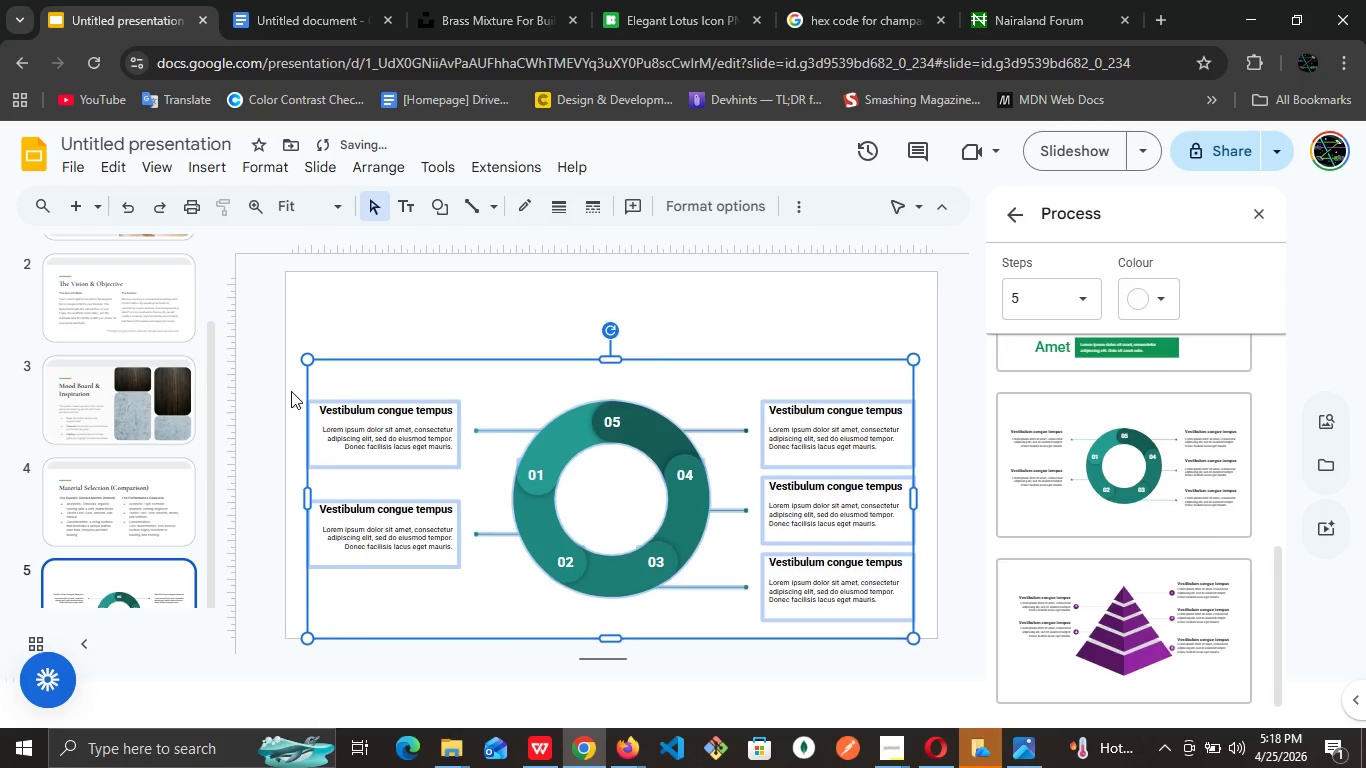 
key(ArrowDown)
 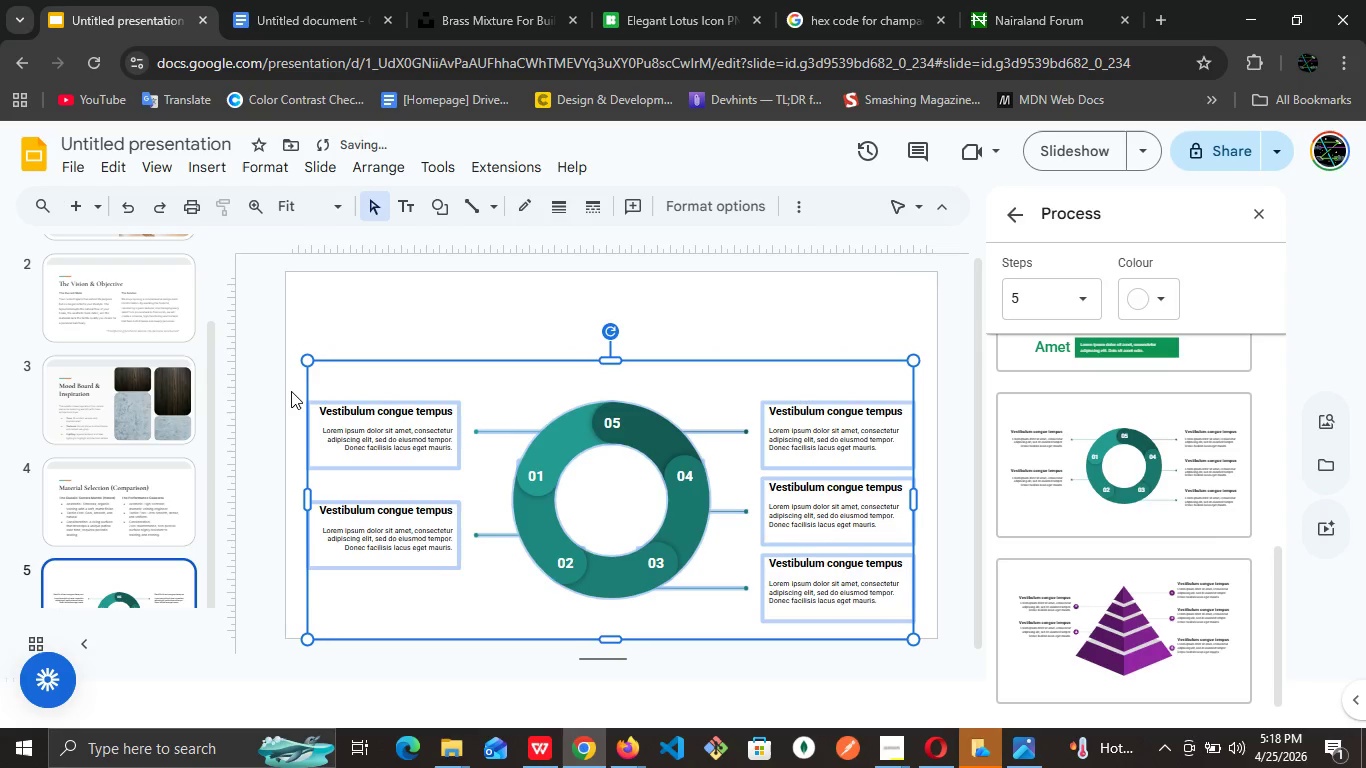 
key(ArrowDown)
 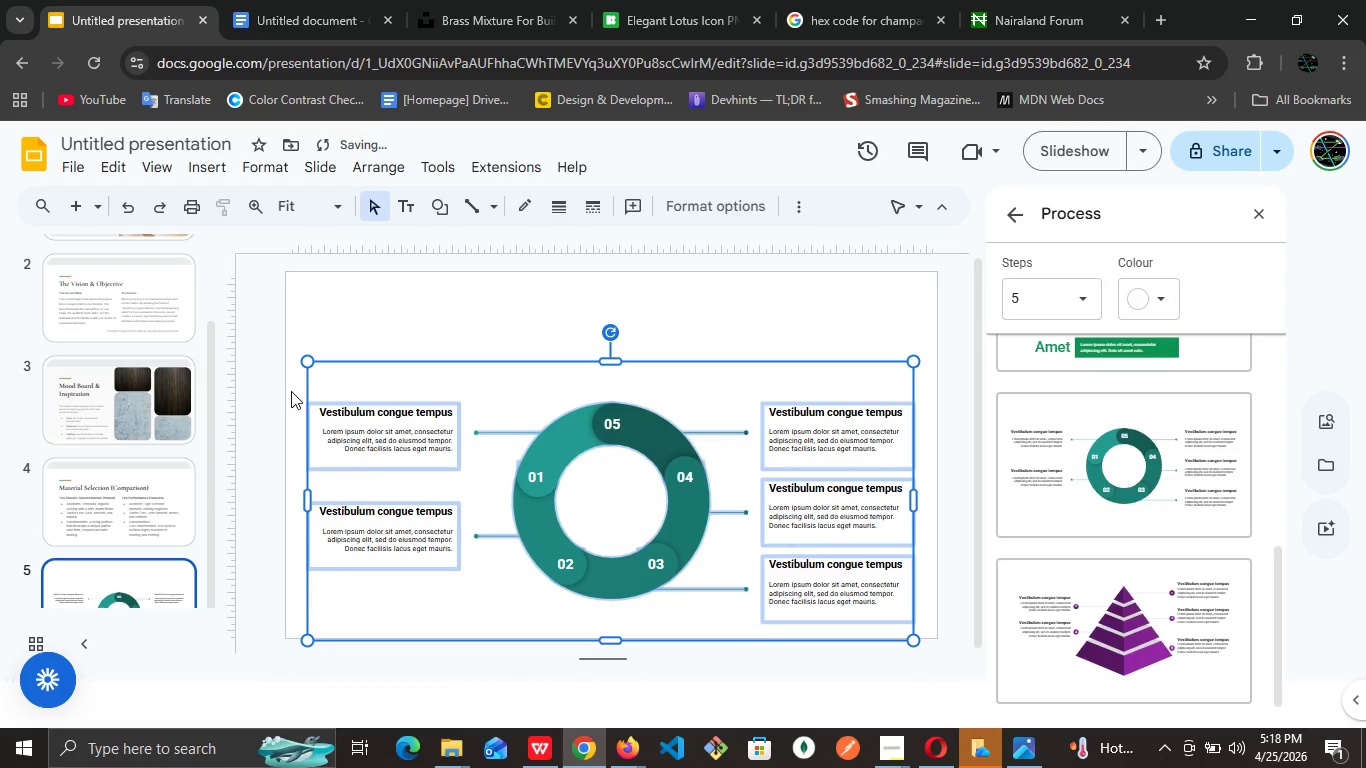 
key(ArrowDown)
 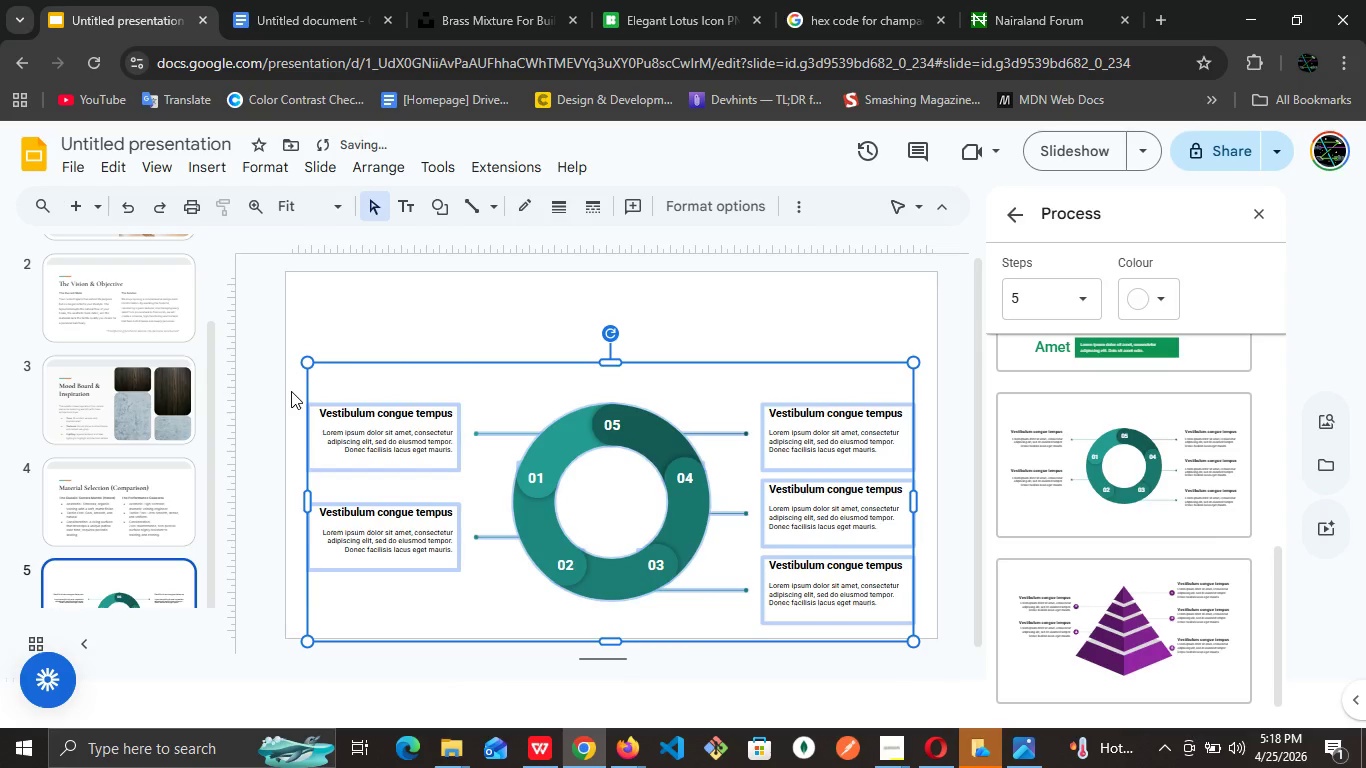 
key(ArrowDown)
 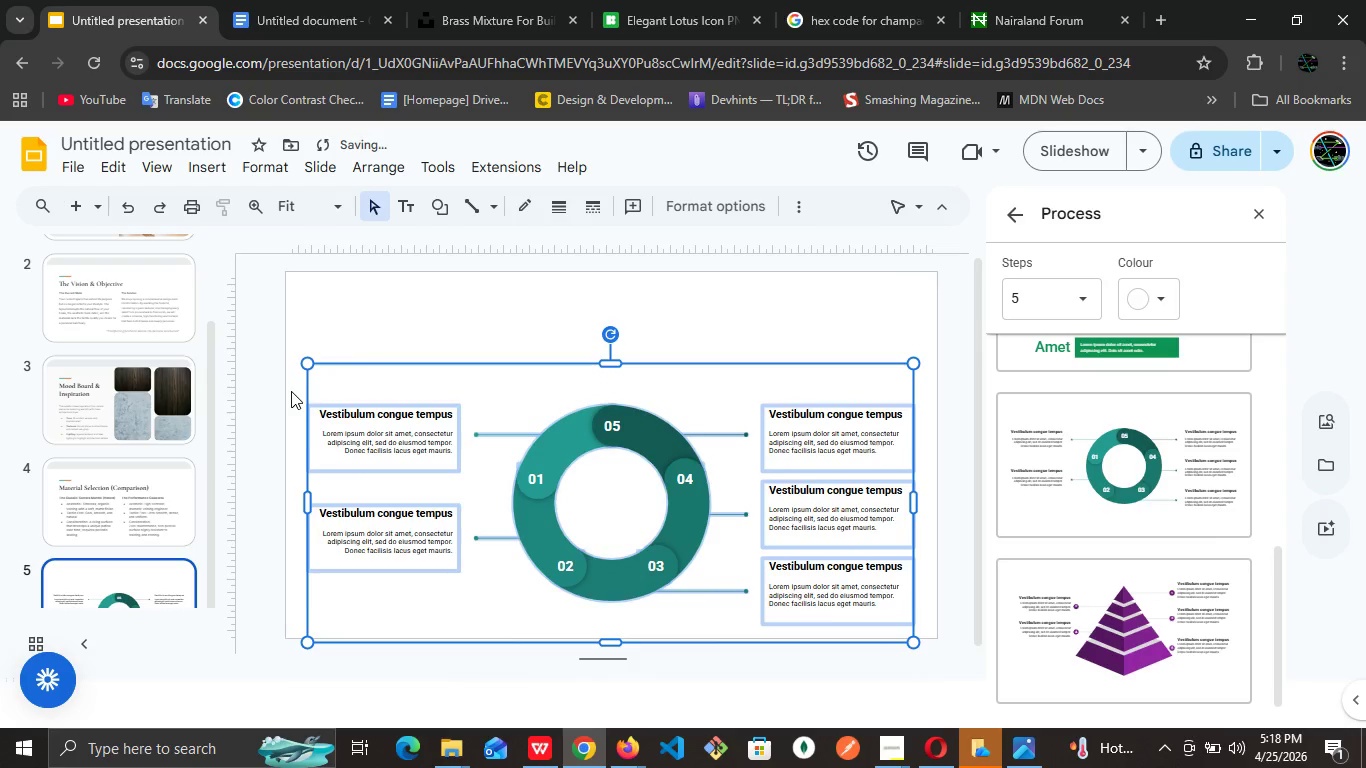 
key(ArrowDown)
 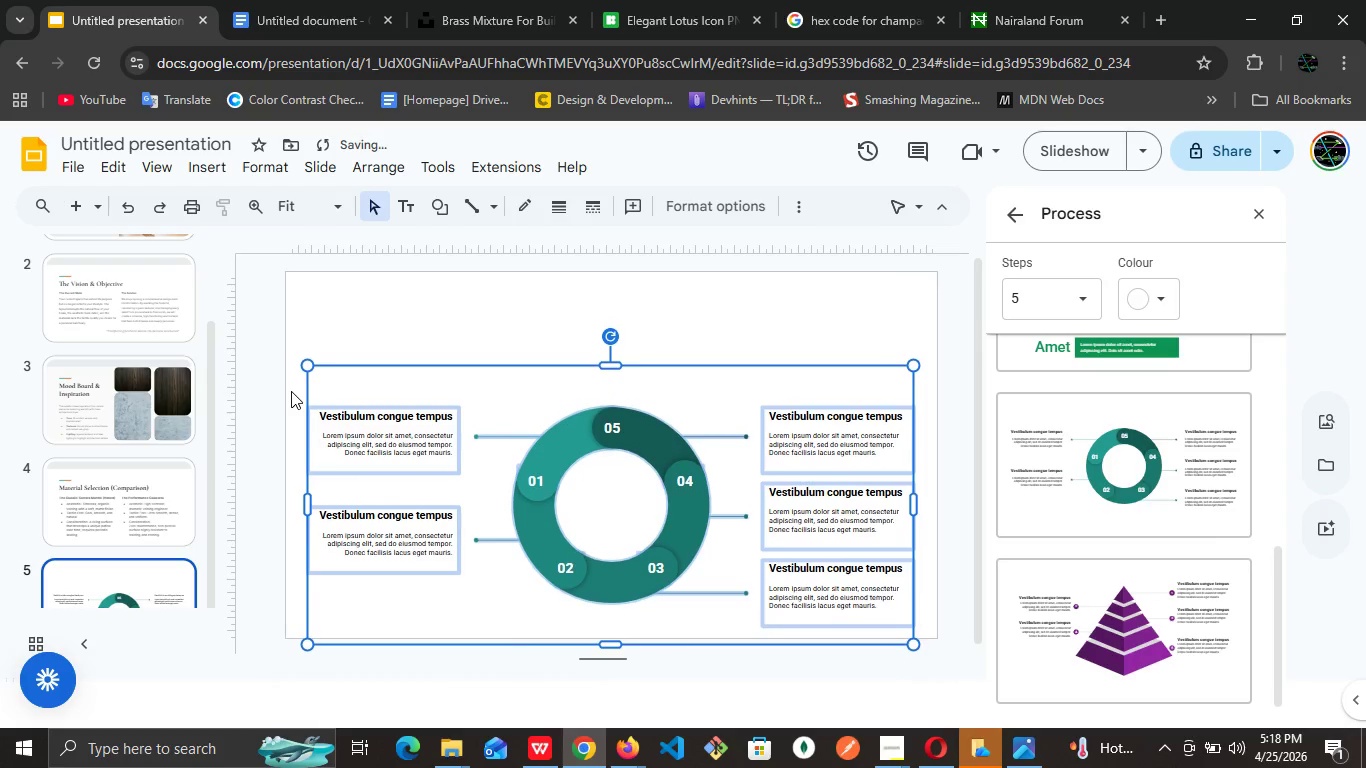 
key(ArrowDown)
 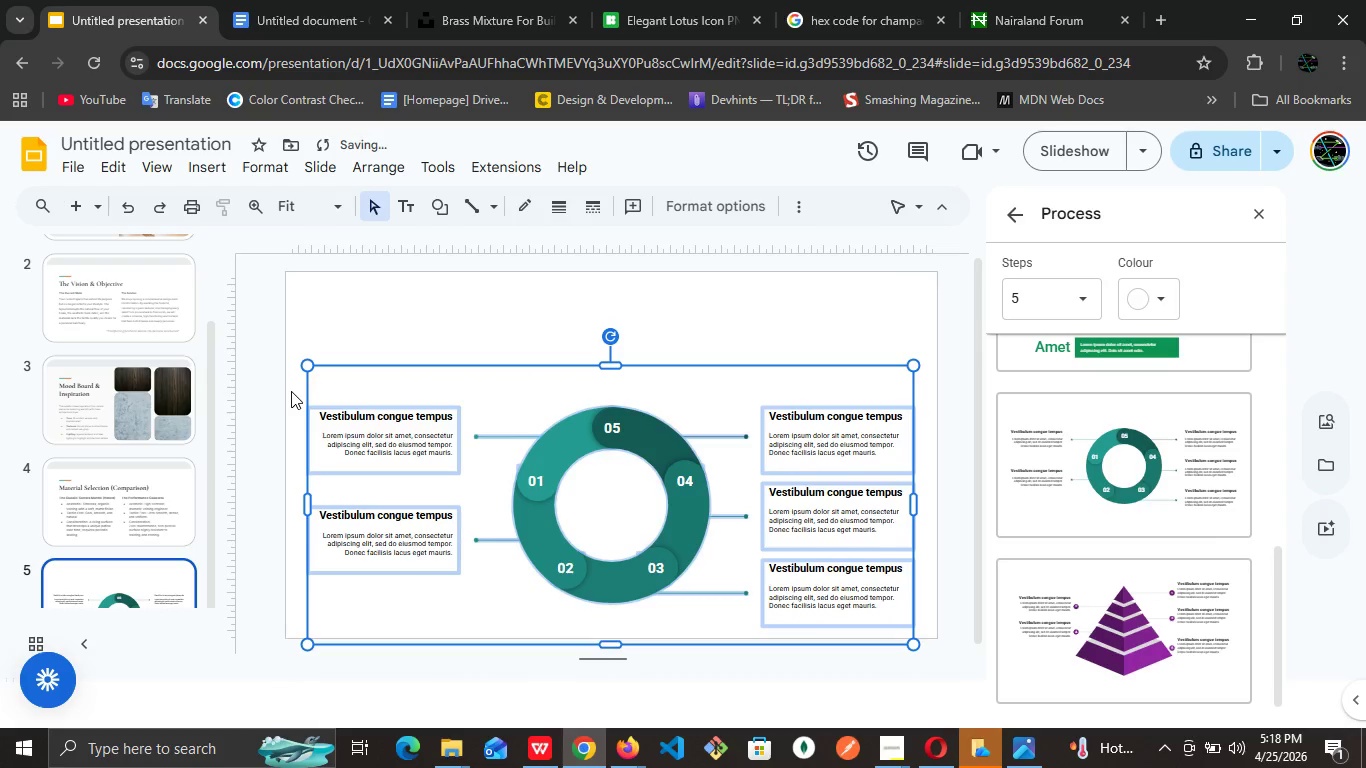 
key(ArrowDown)
 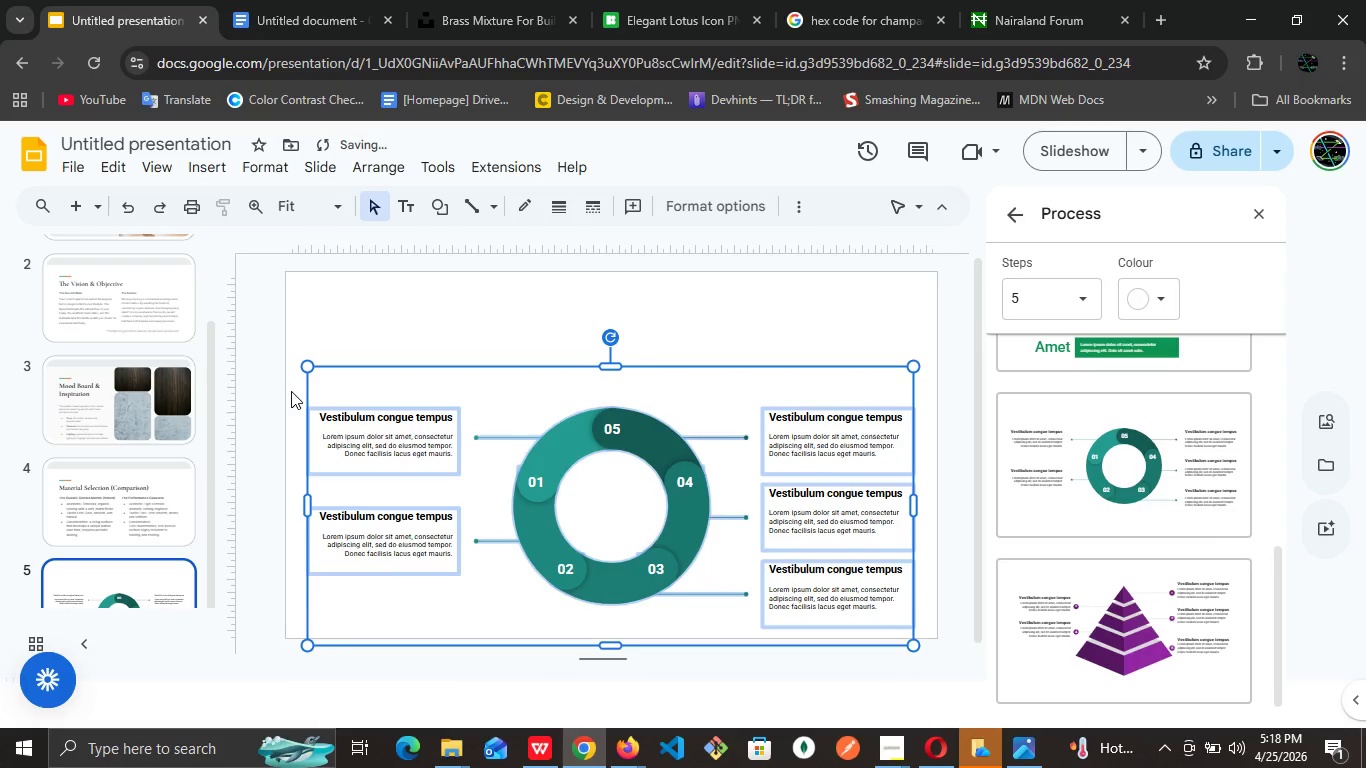 
key(ArrowDown)
 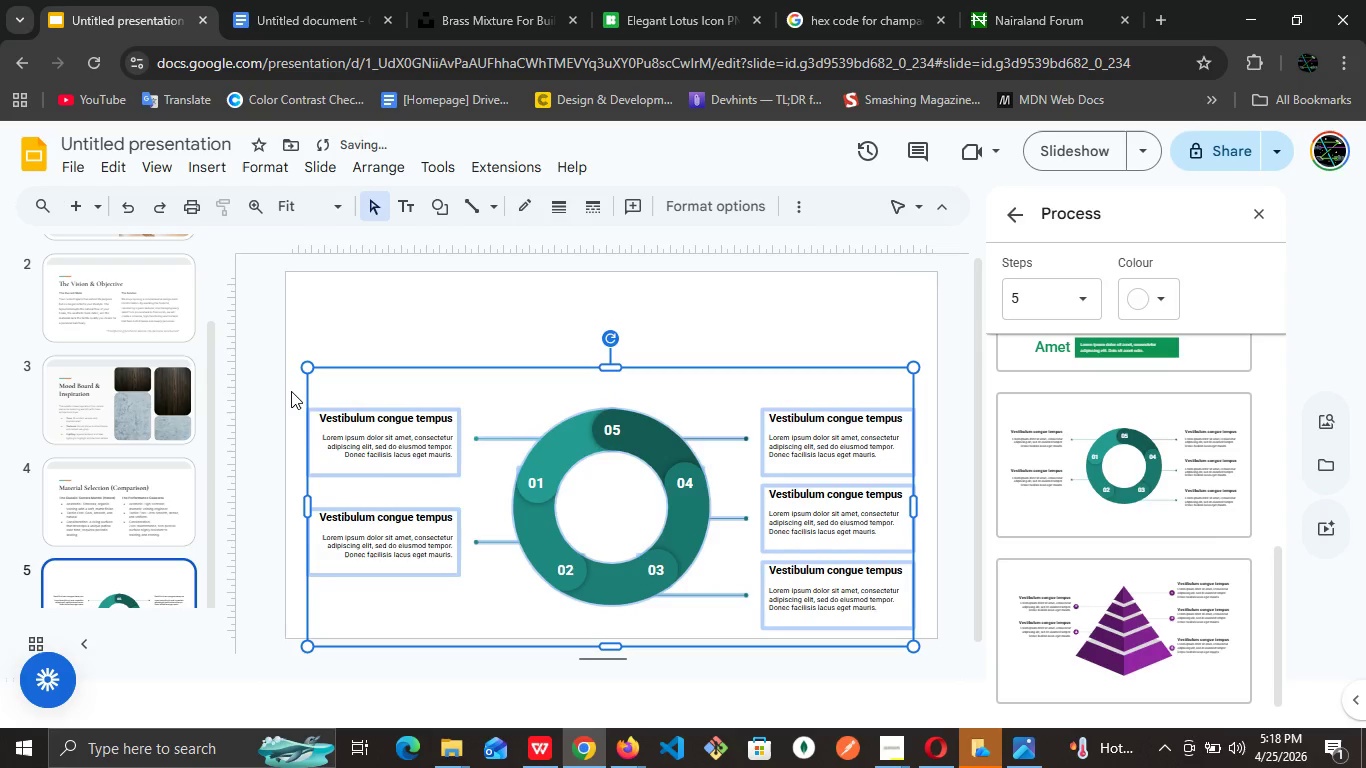 
key(ArrowDown)
 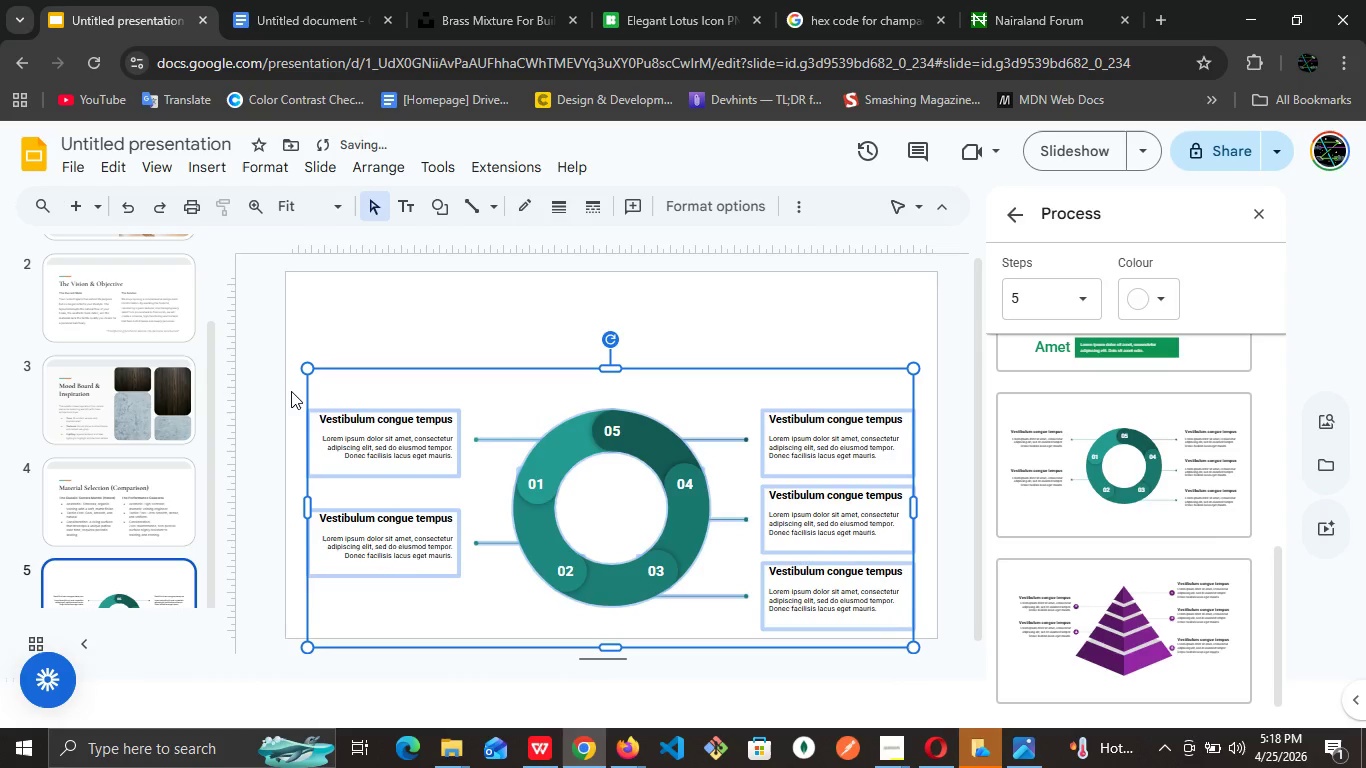 
key(ArrowDown)
 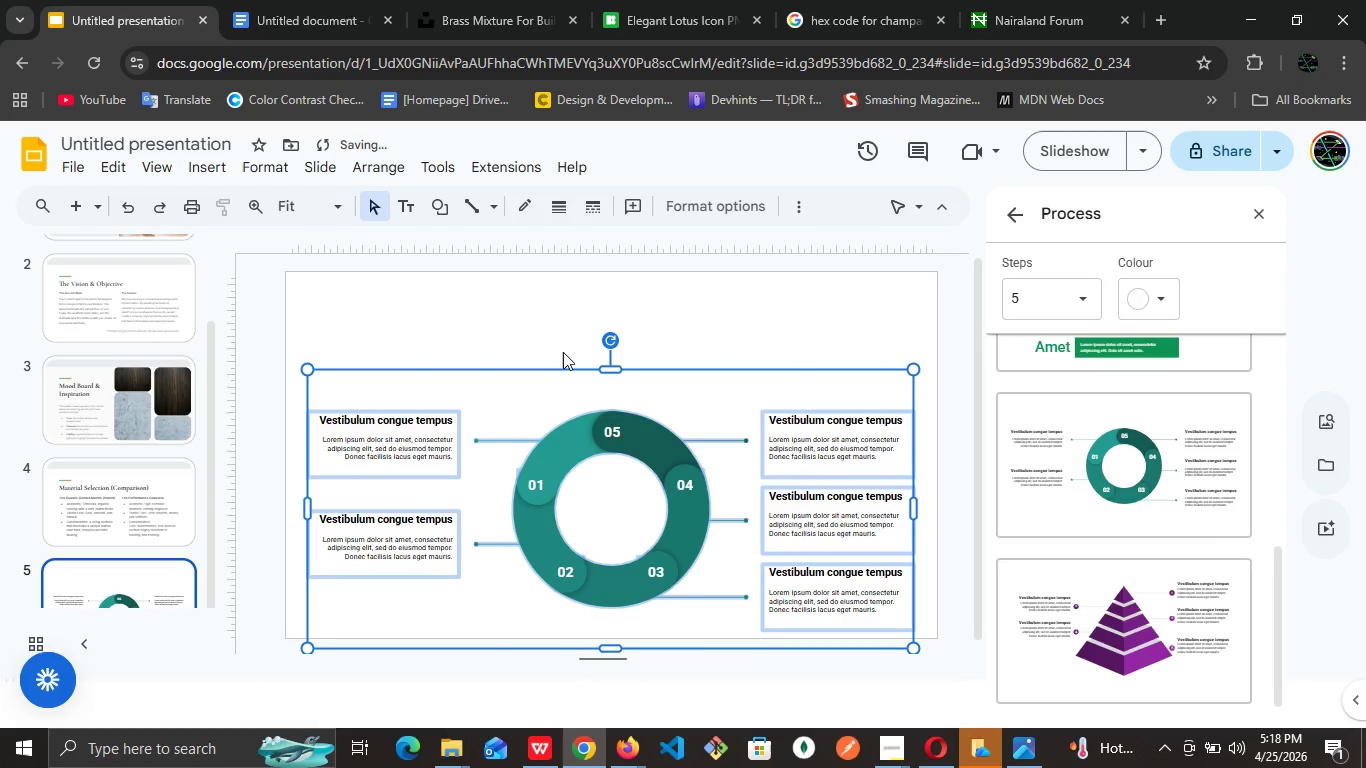 
left_click([566, 328])
 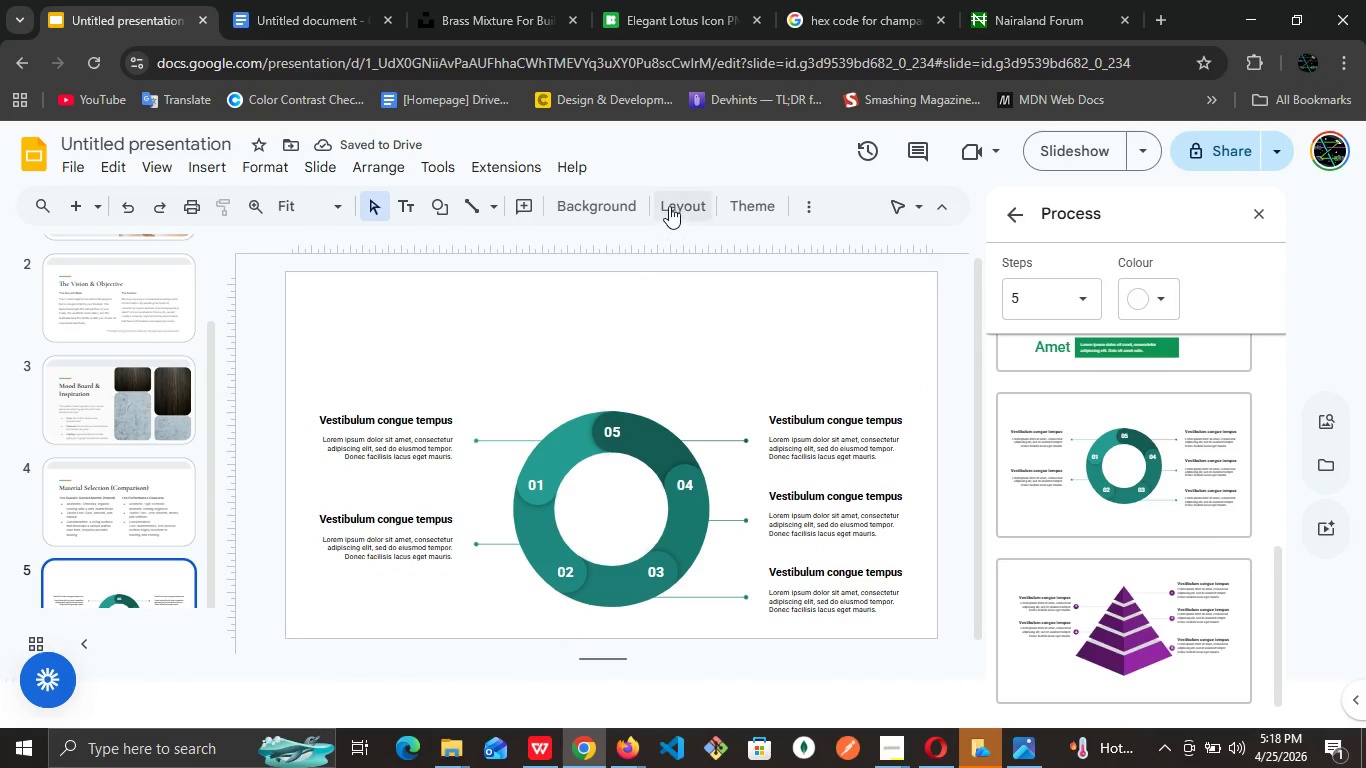 
left_click([670, 203])
 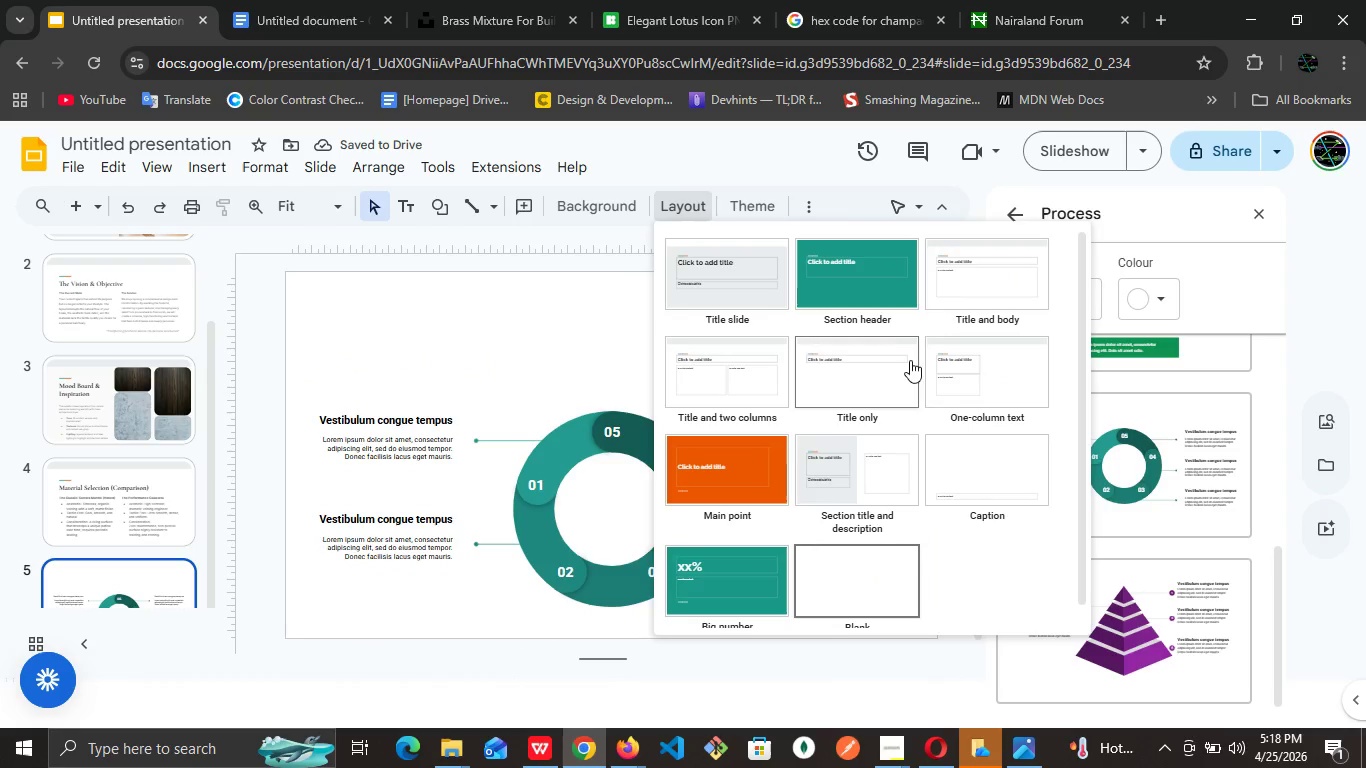 
left_click([897, 363])
 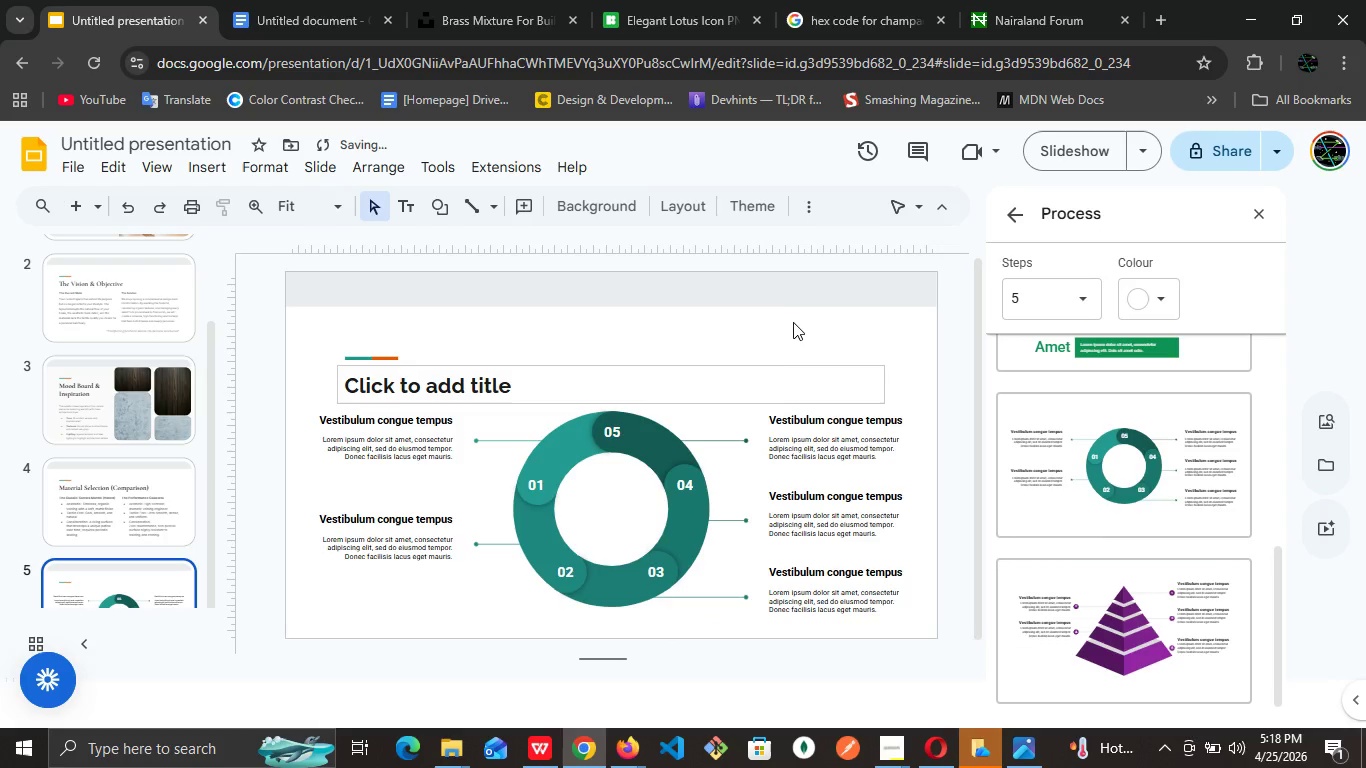 
left_click([793, 314])
 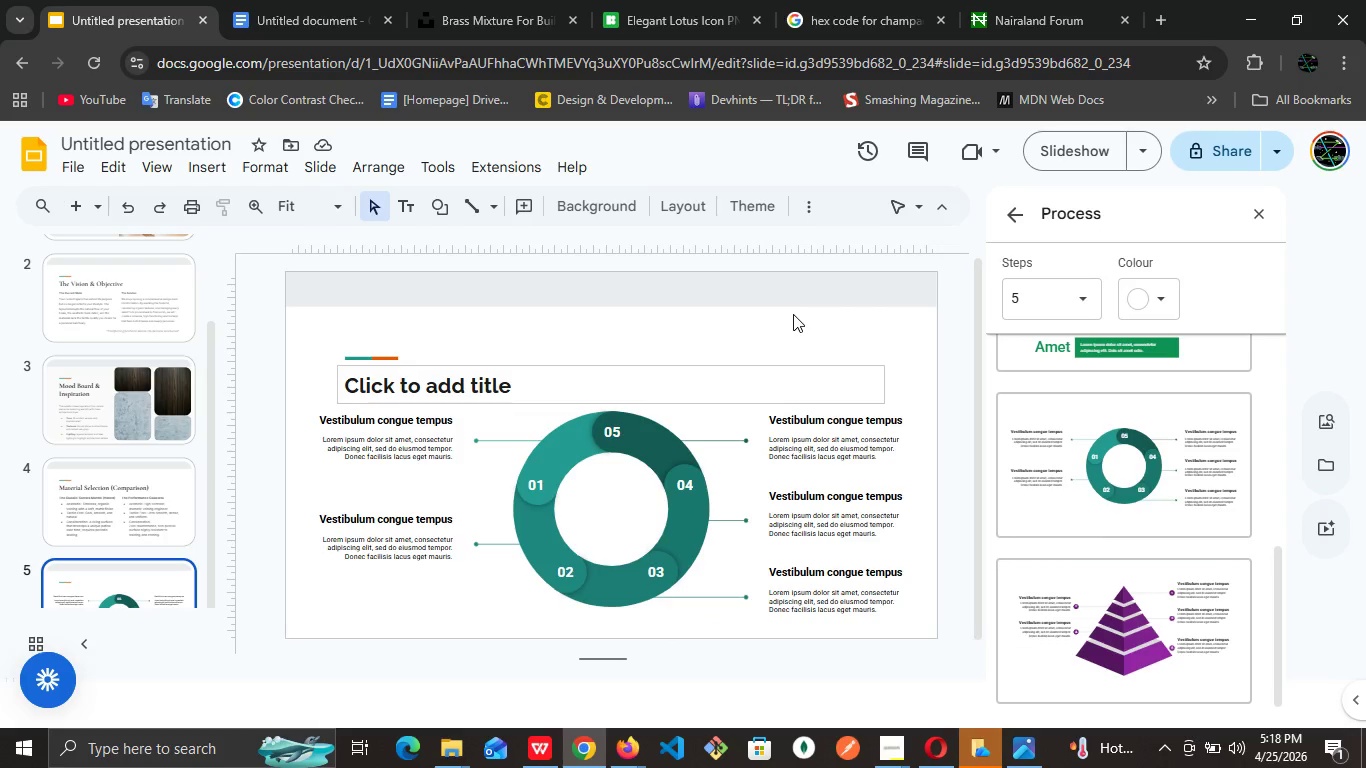 
wait(14.81)
 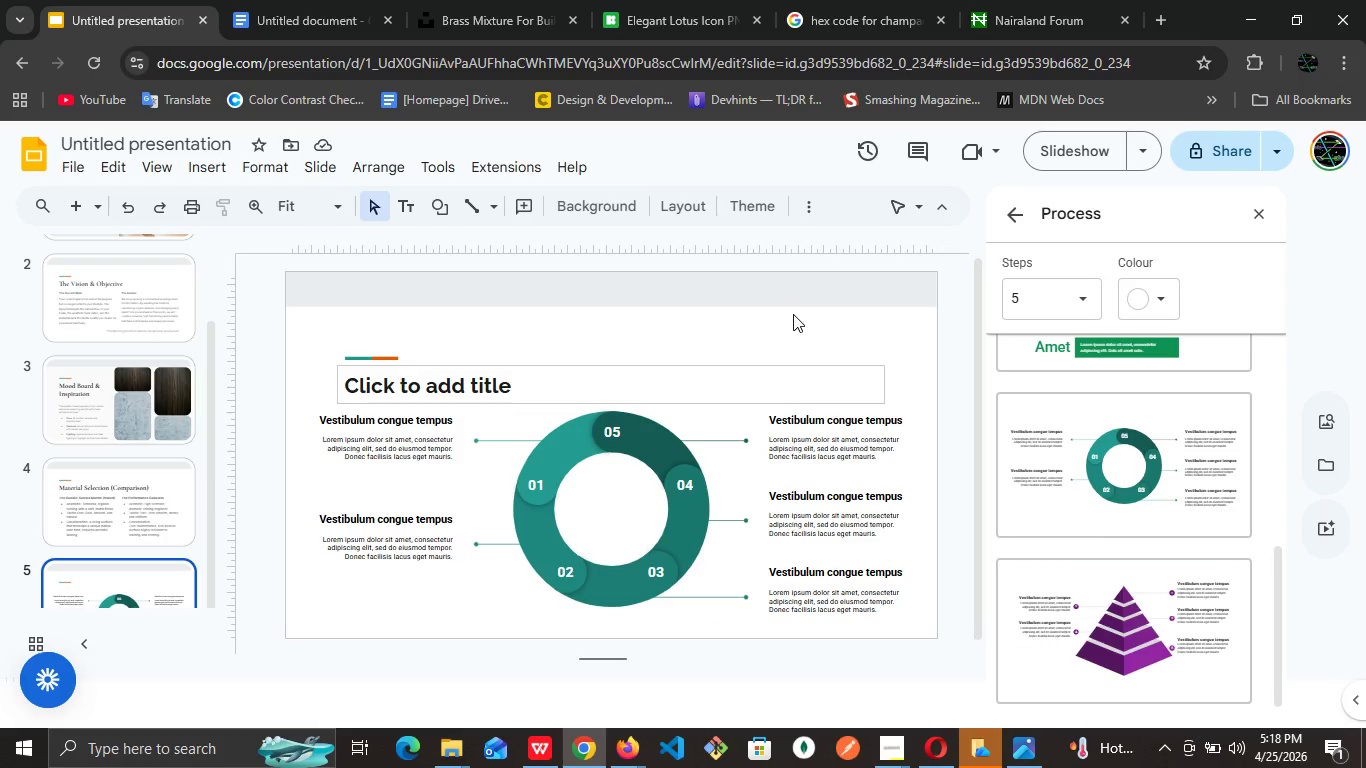 
left_click([307, 0])
 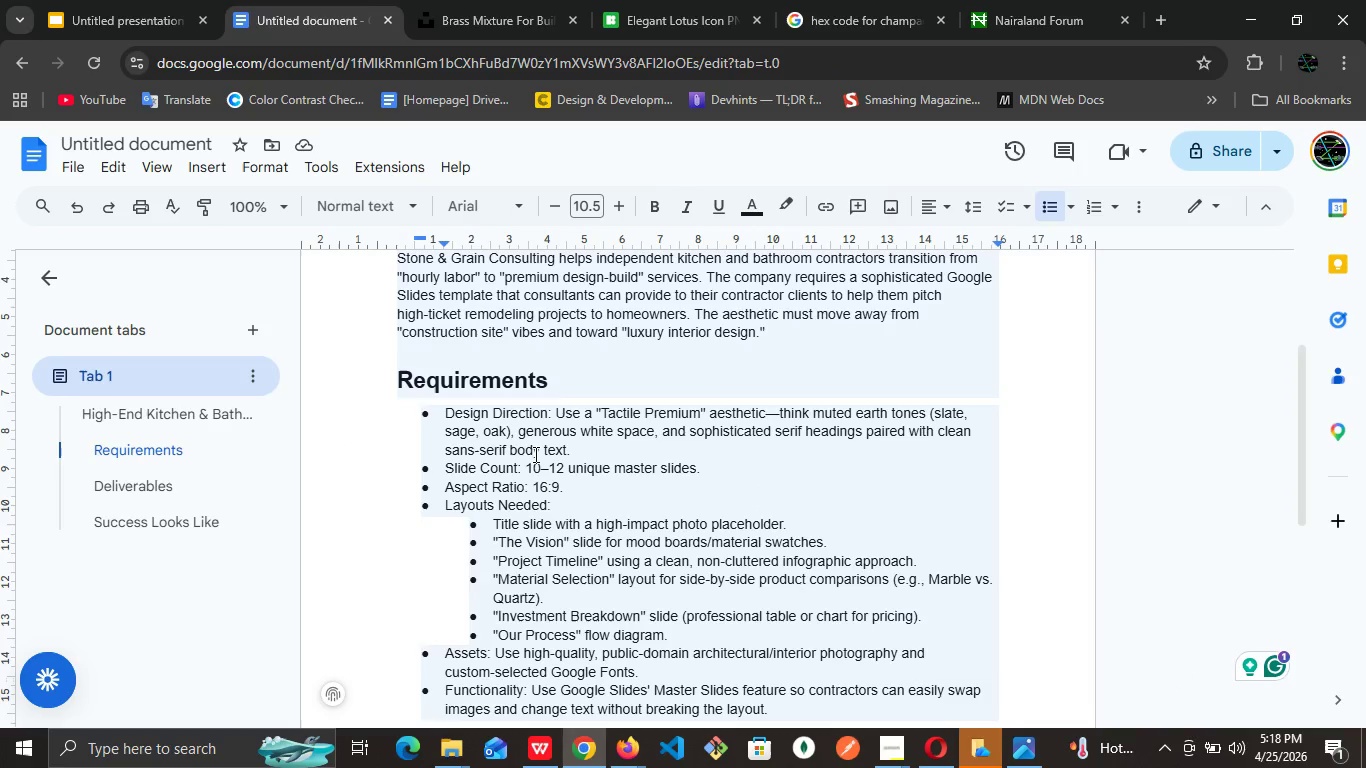 
left_click([564, 529])
 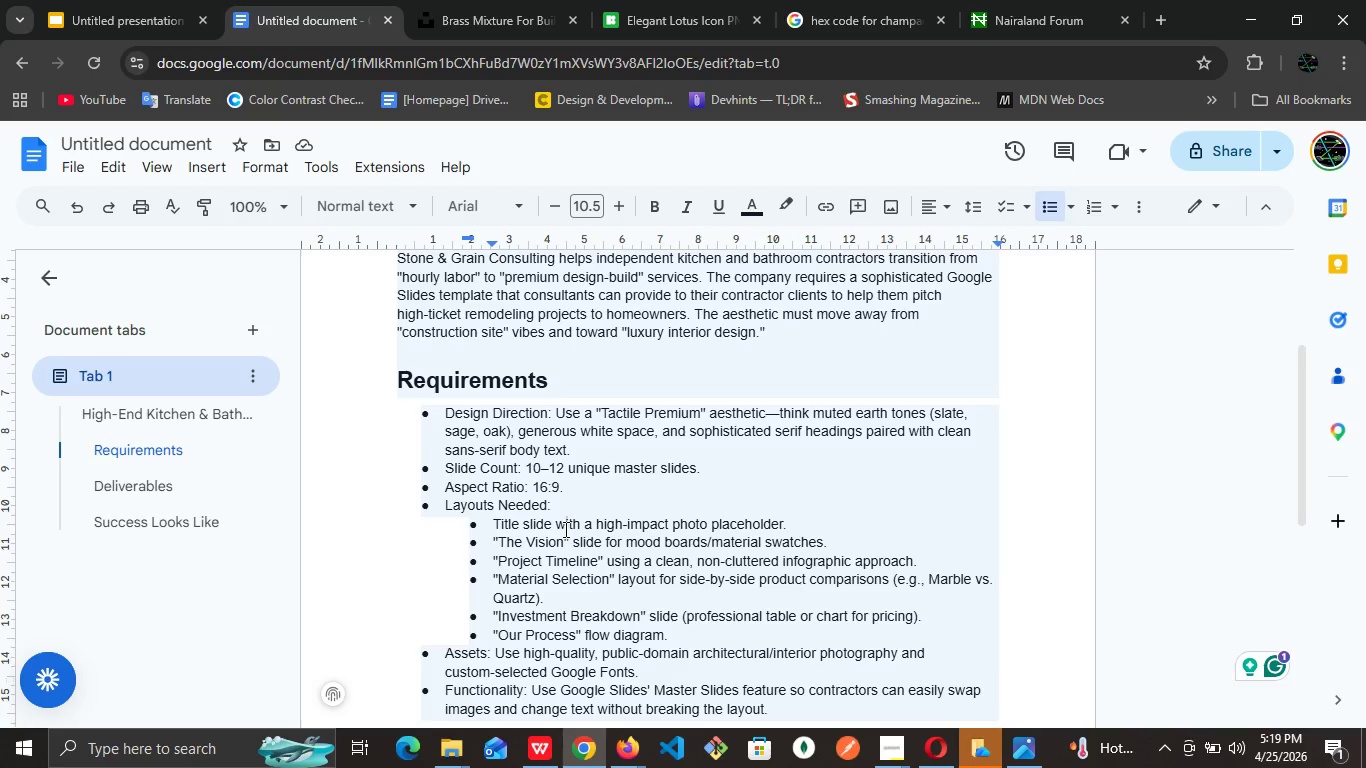 
wait(25.55)
 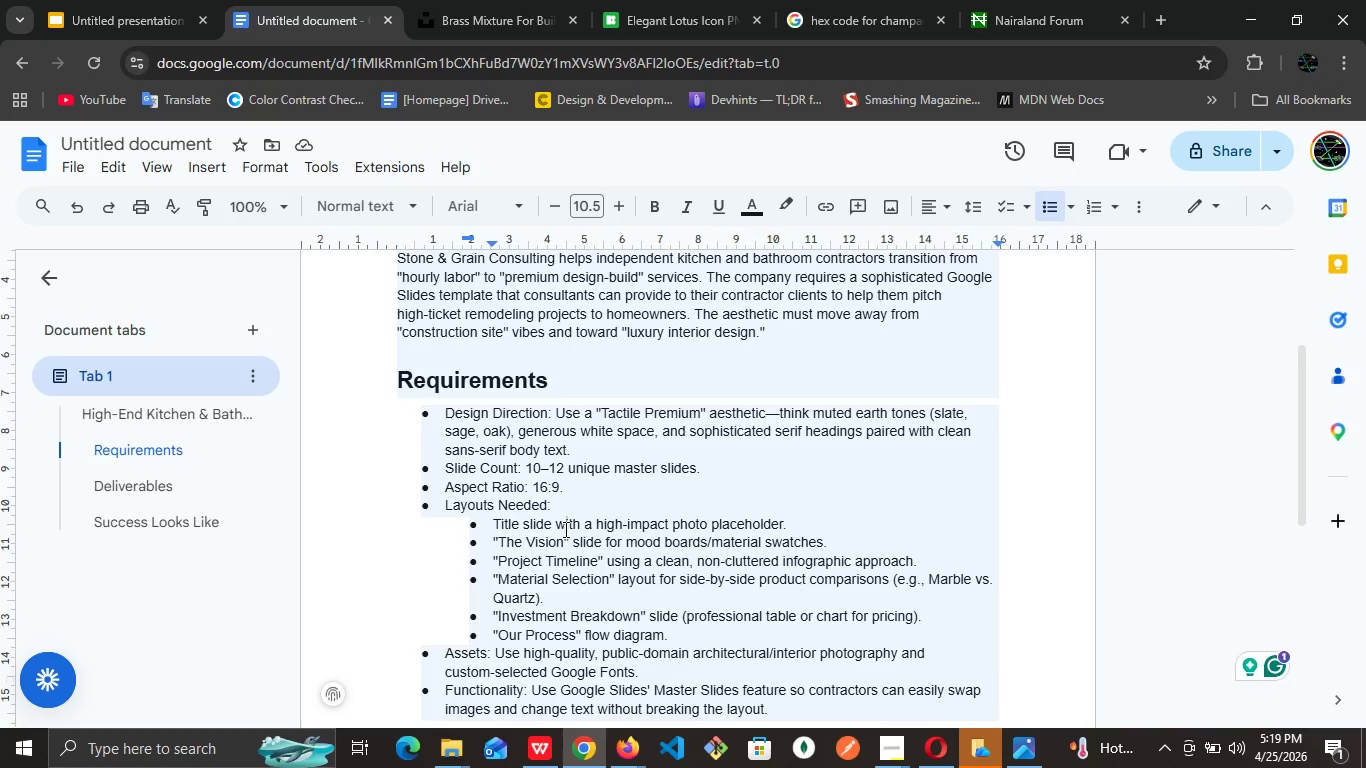 
left_click([523, 599])
 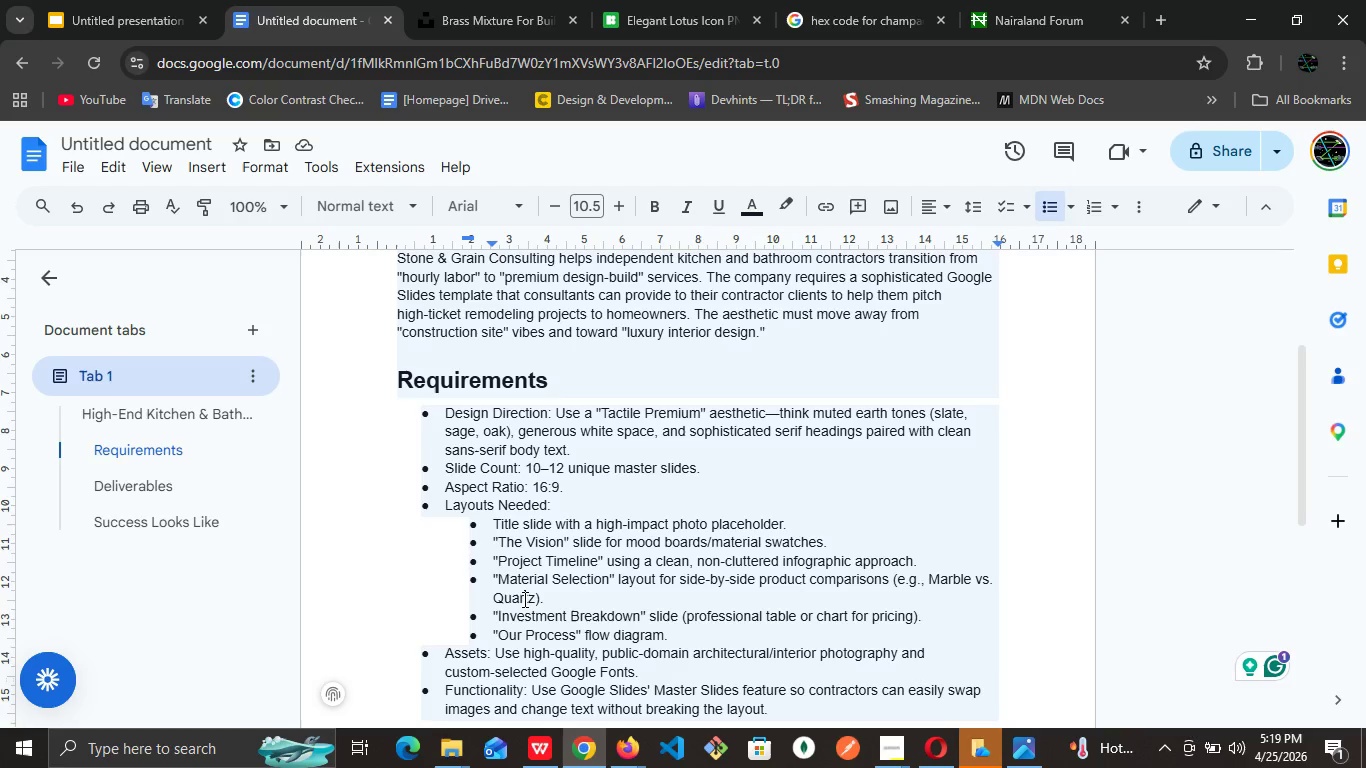 
wait(18.36)
 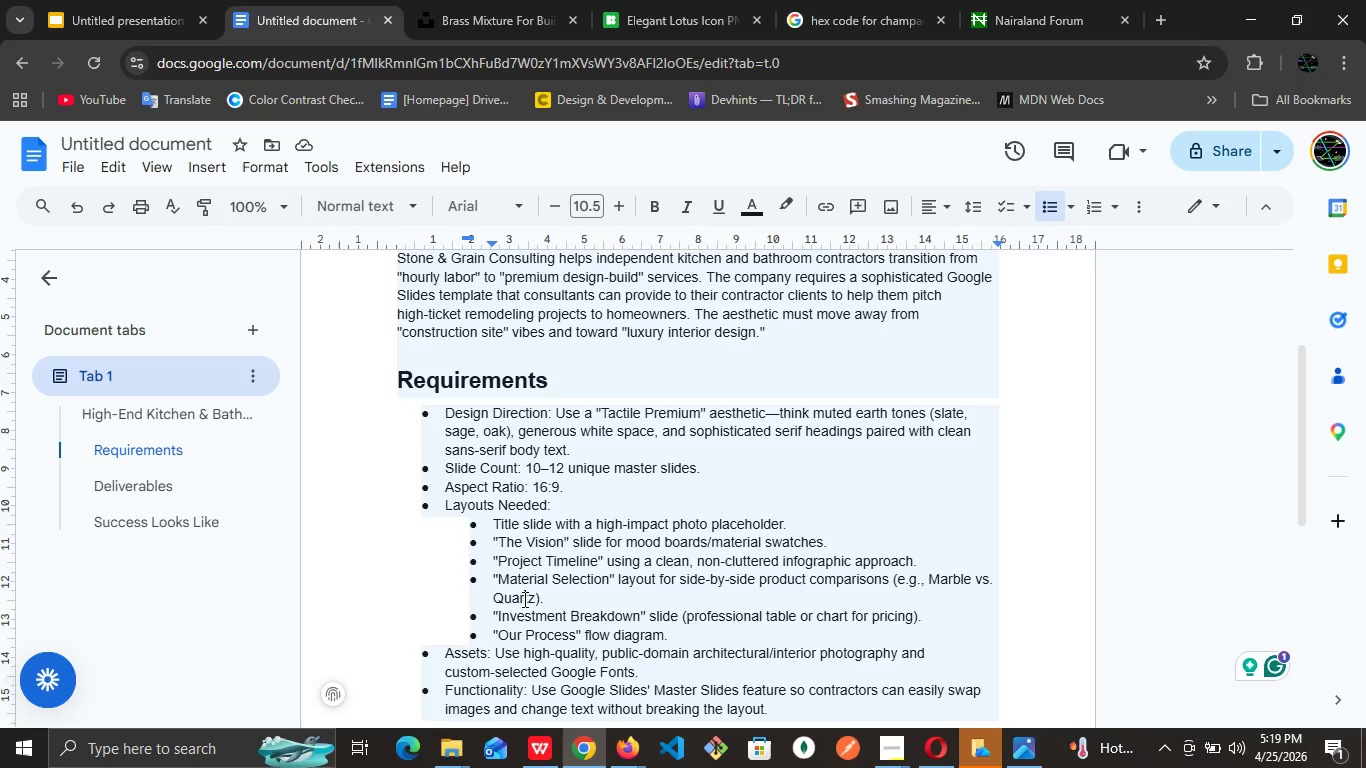 
left_click([82, 0])
 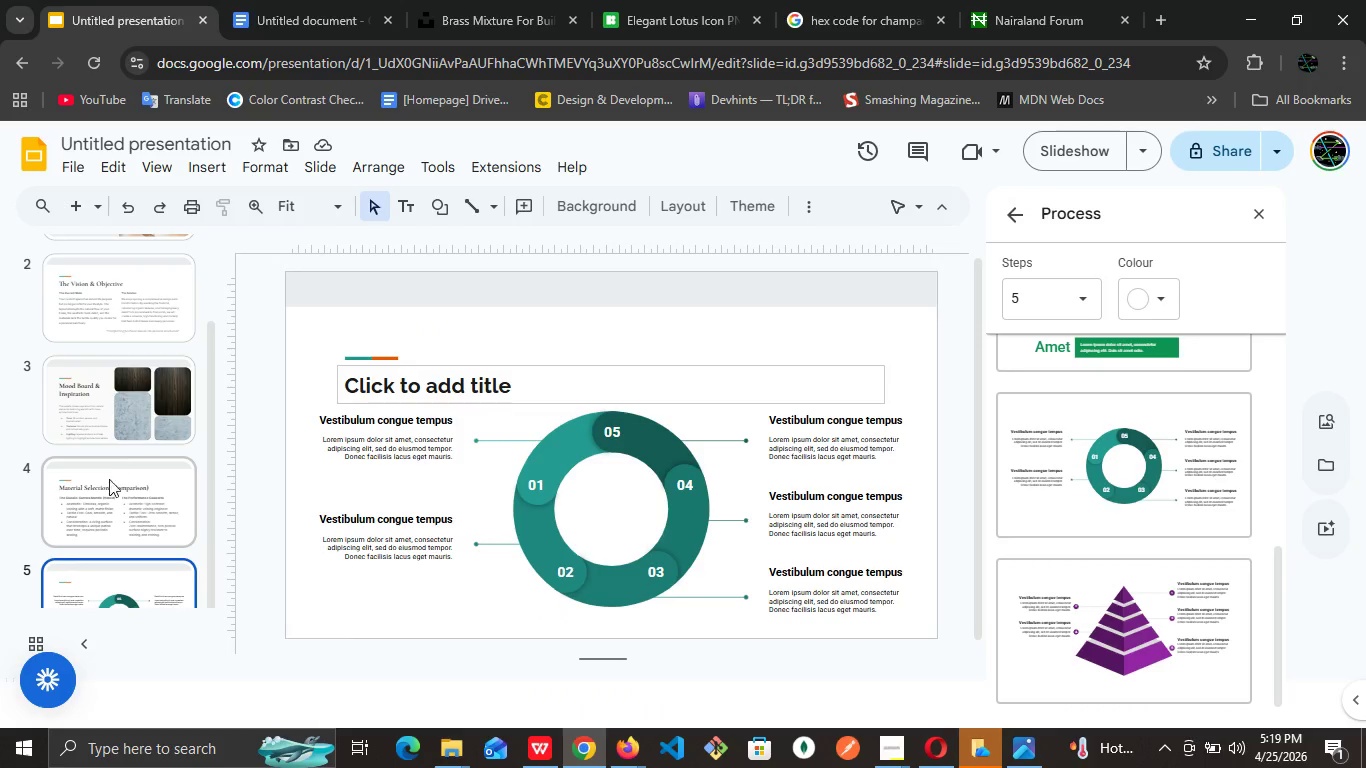 
left_click([107, 485])
 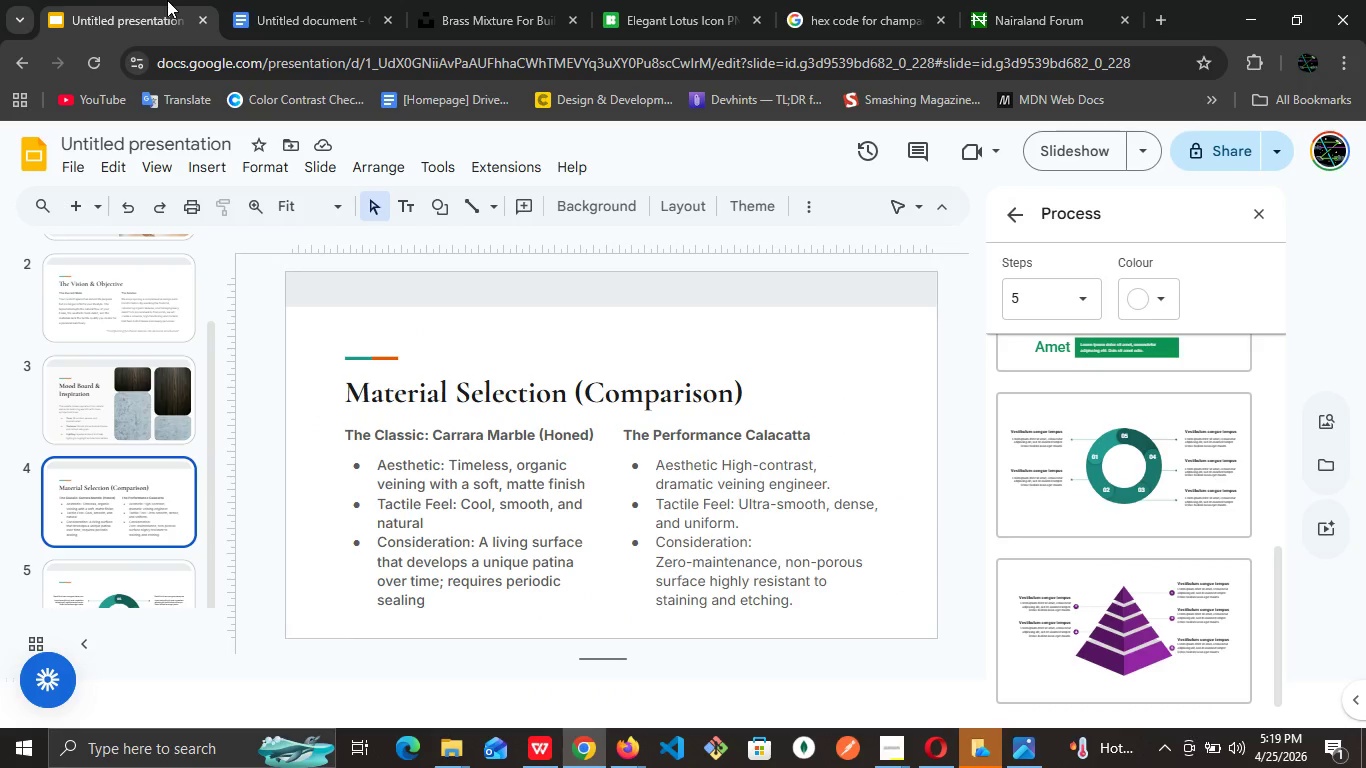 
left_click([326, 0])
 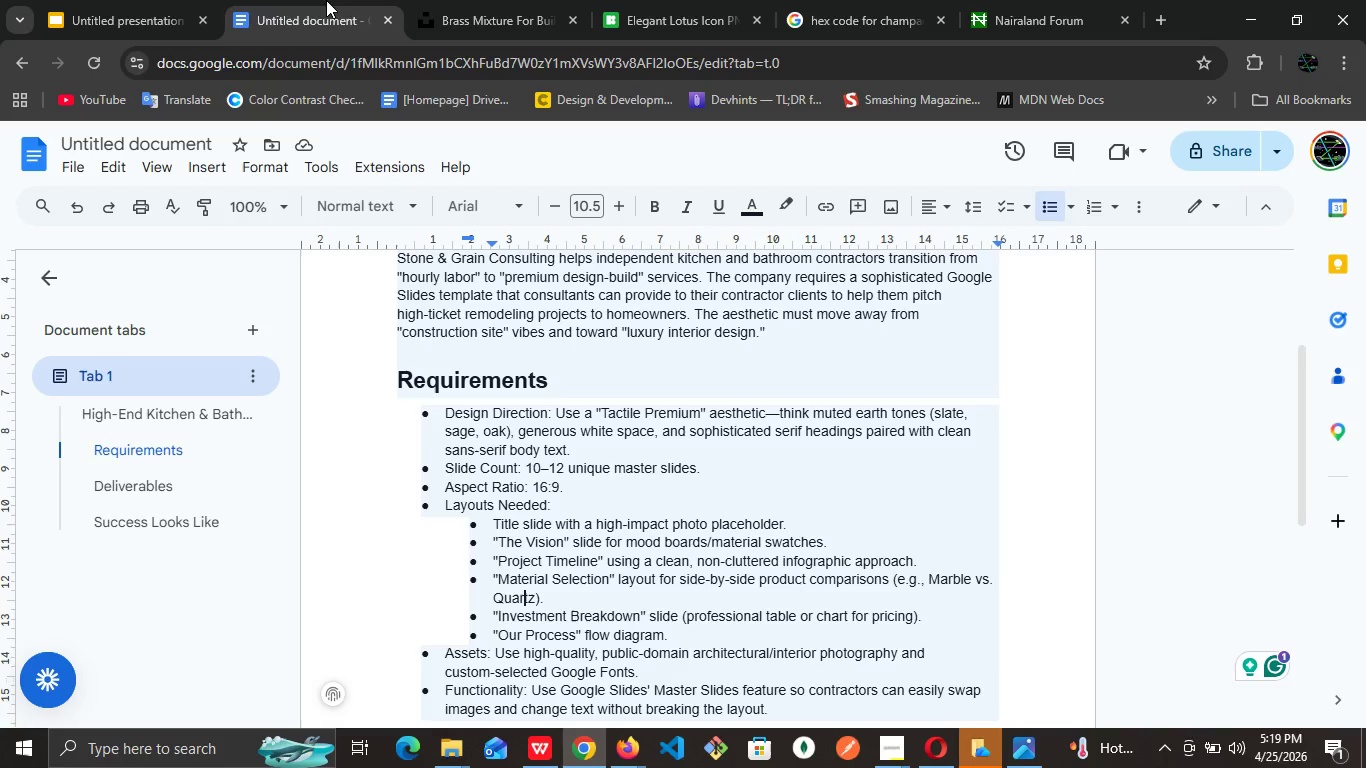 
wait(19.28)
 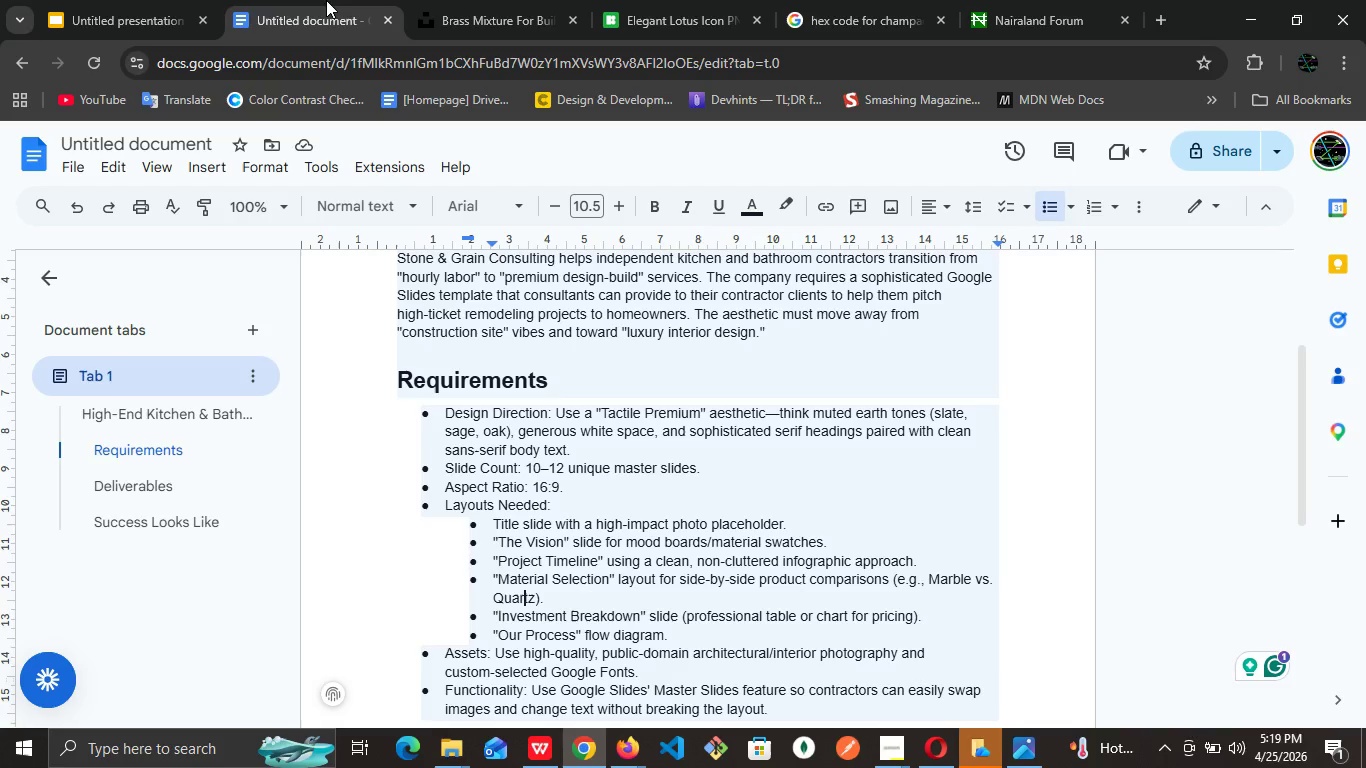 
left_click([136, 0])
 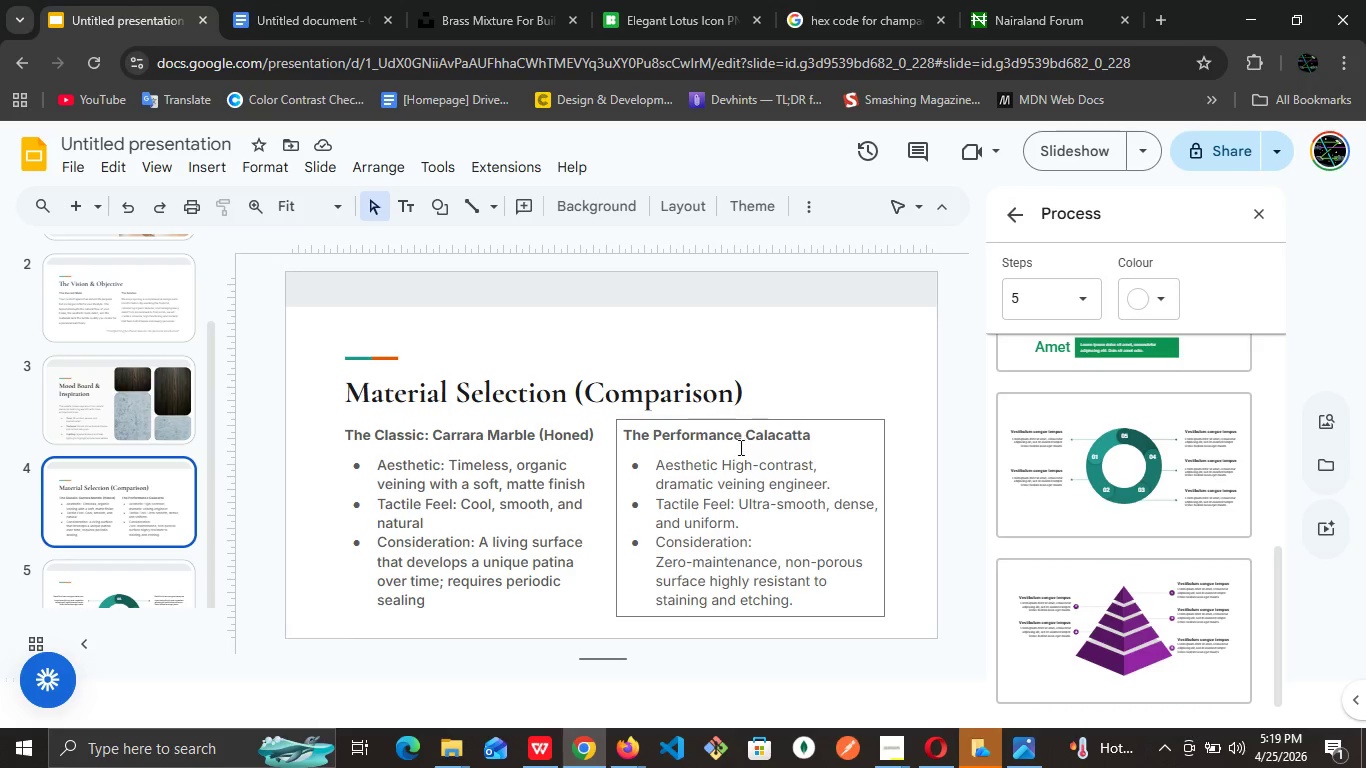 
left_click([744, 438])
 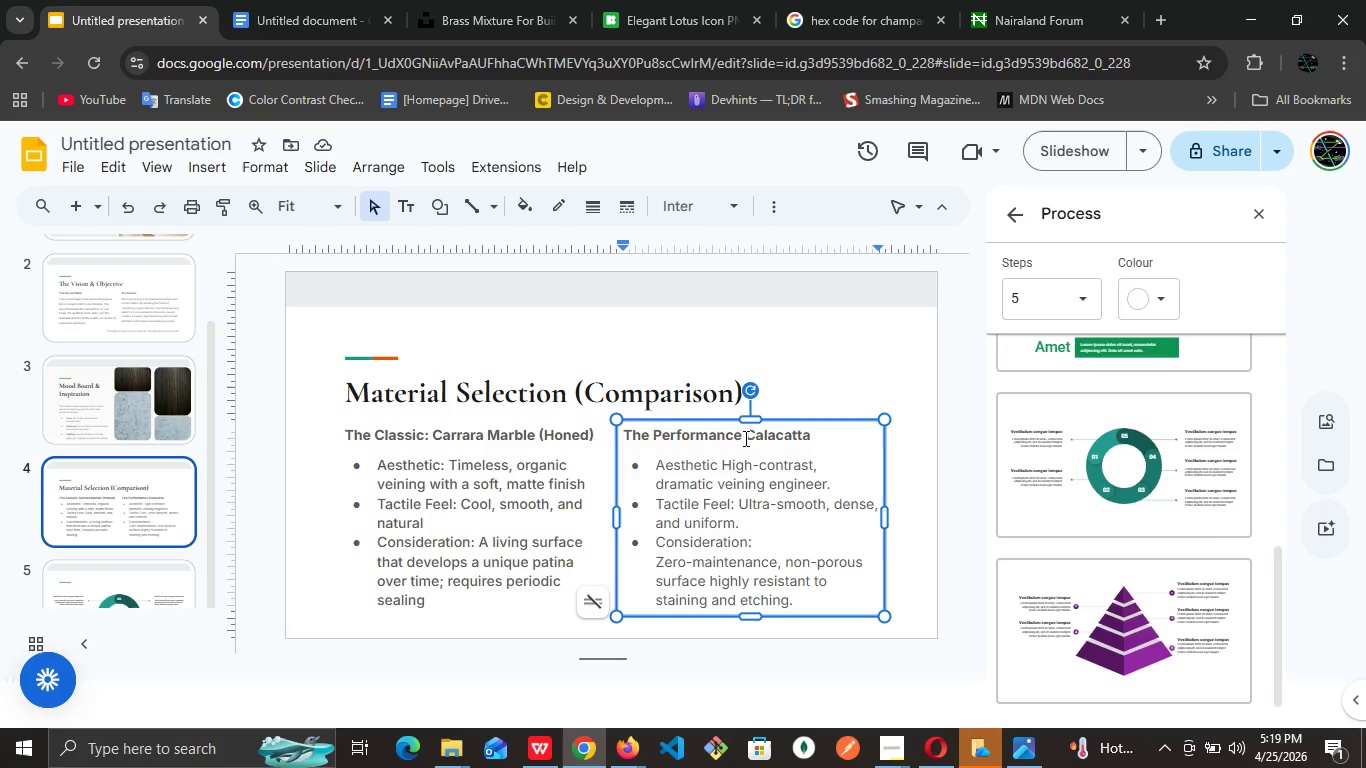 
wait(5.16)
 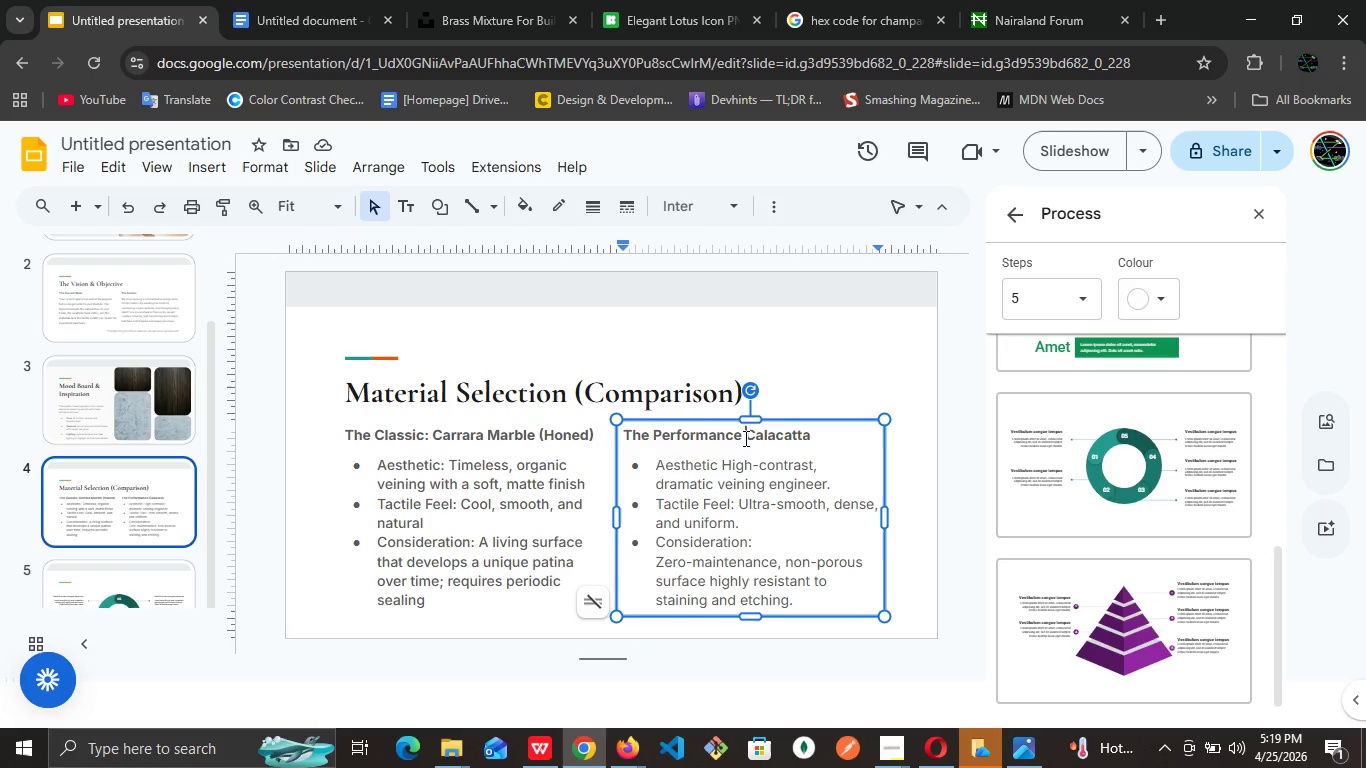 
left_click([284, 0])
 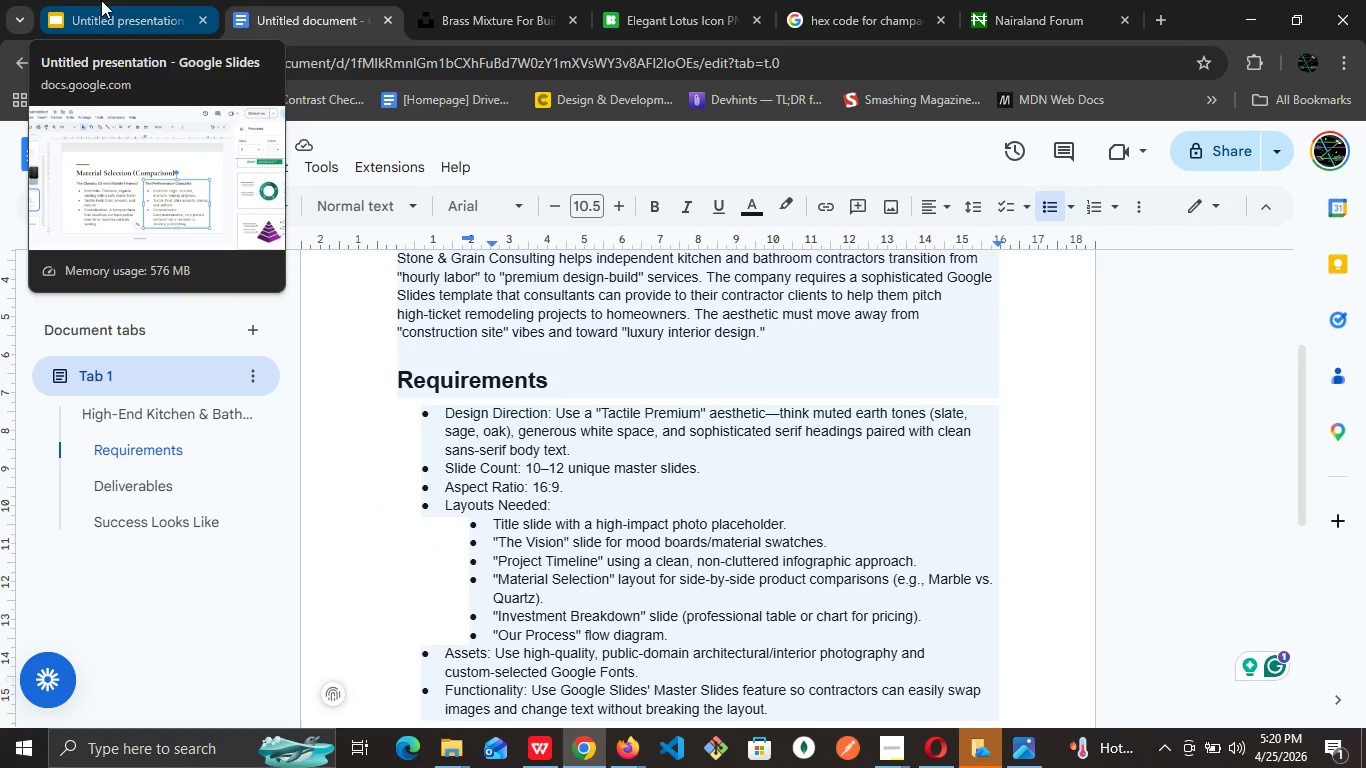 
wait(5.31)
 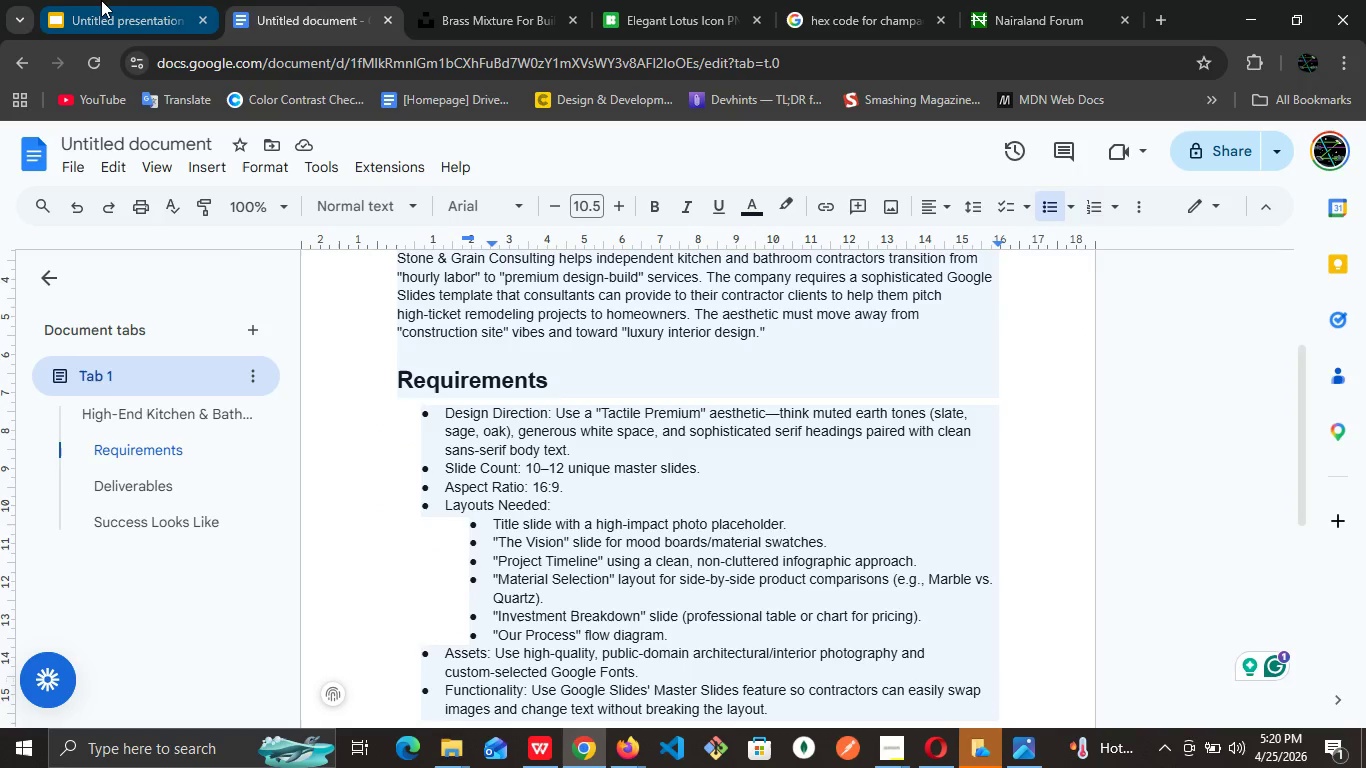 
left_click([101, 0])
 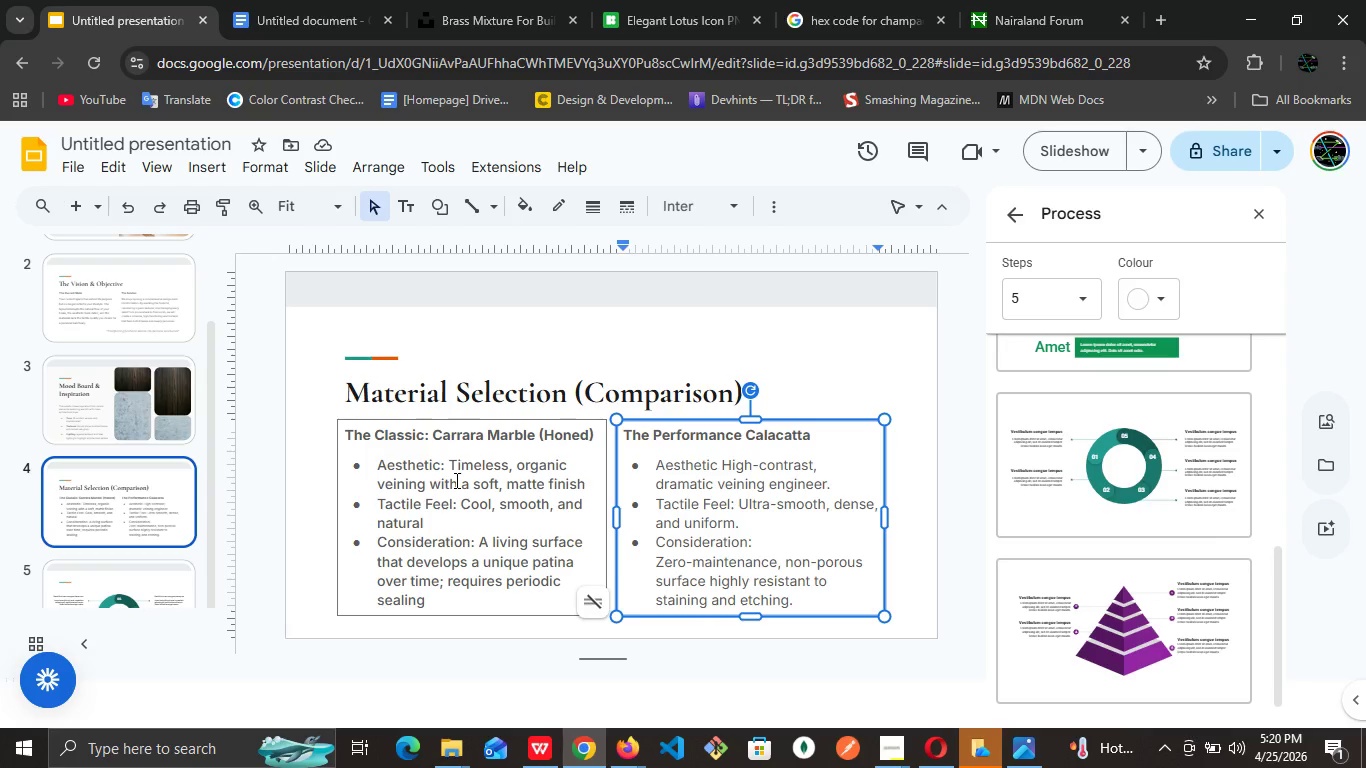 
wait(23.06)
 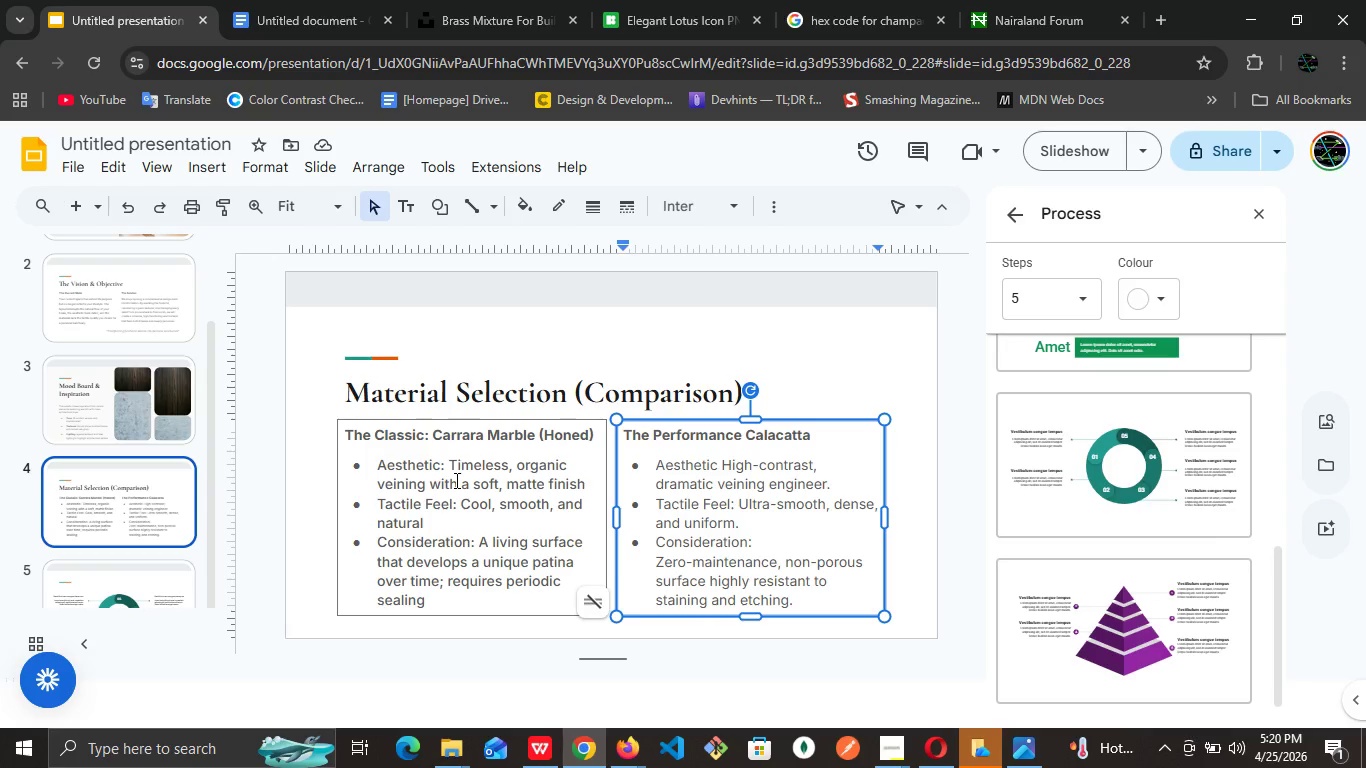 
left_click([89, 396])
 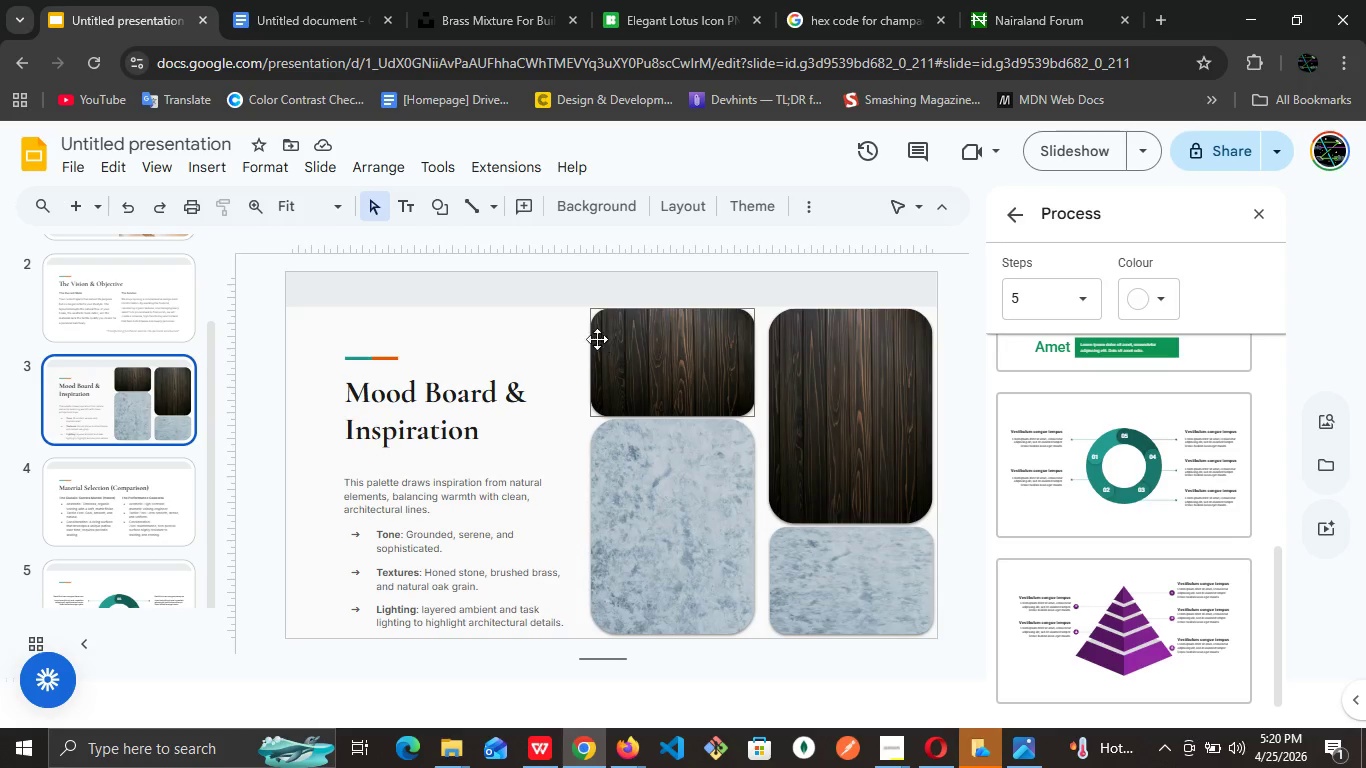 
left_click([564, 336])
 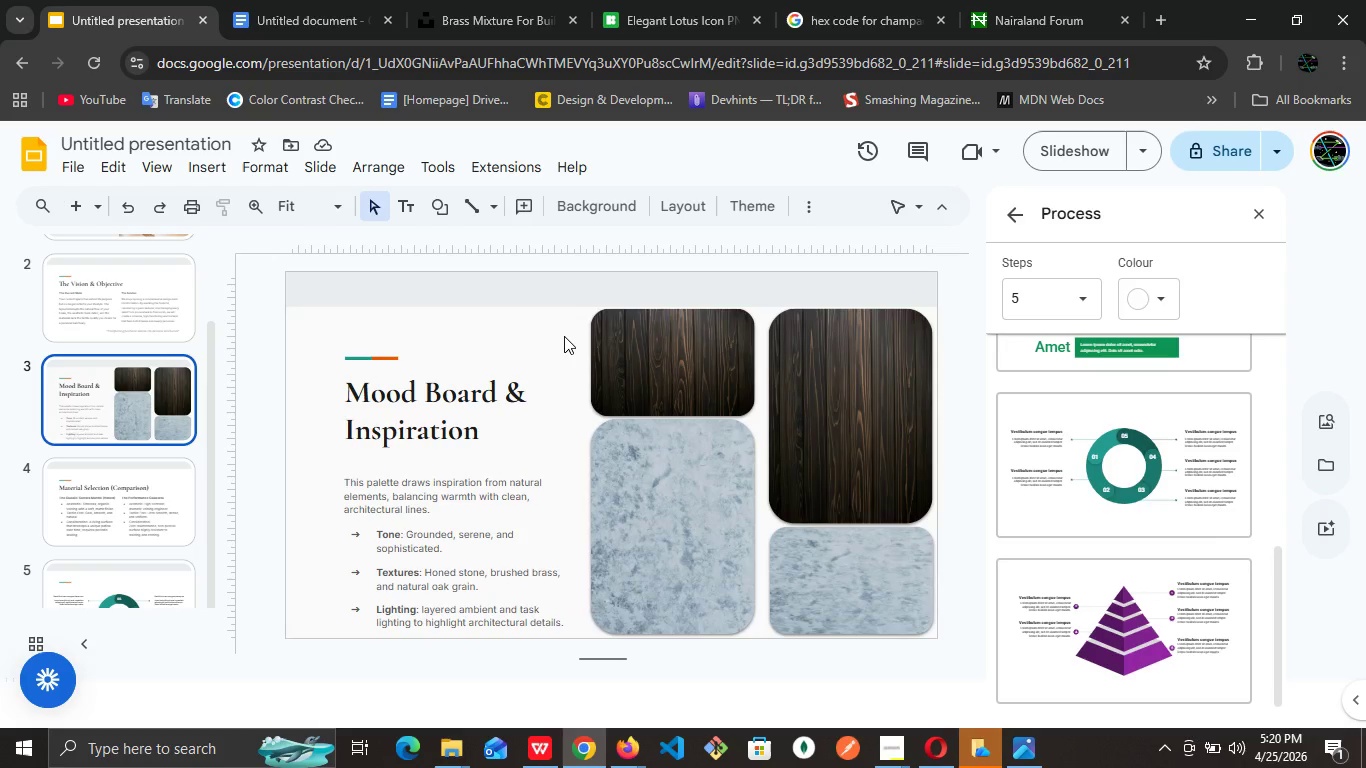 
wait(26.19)
 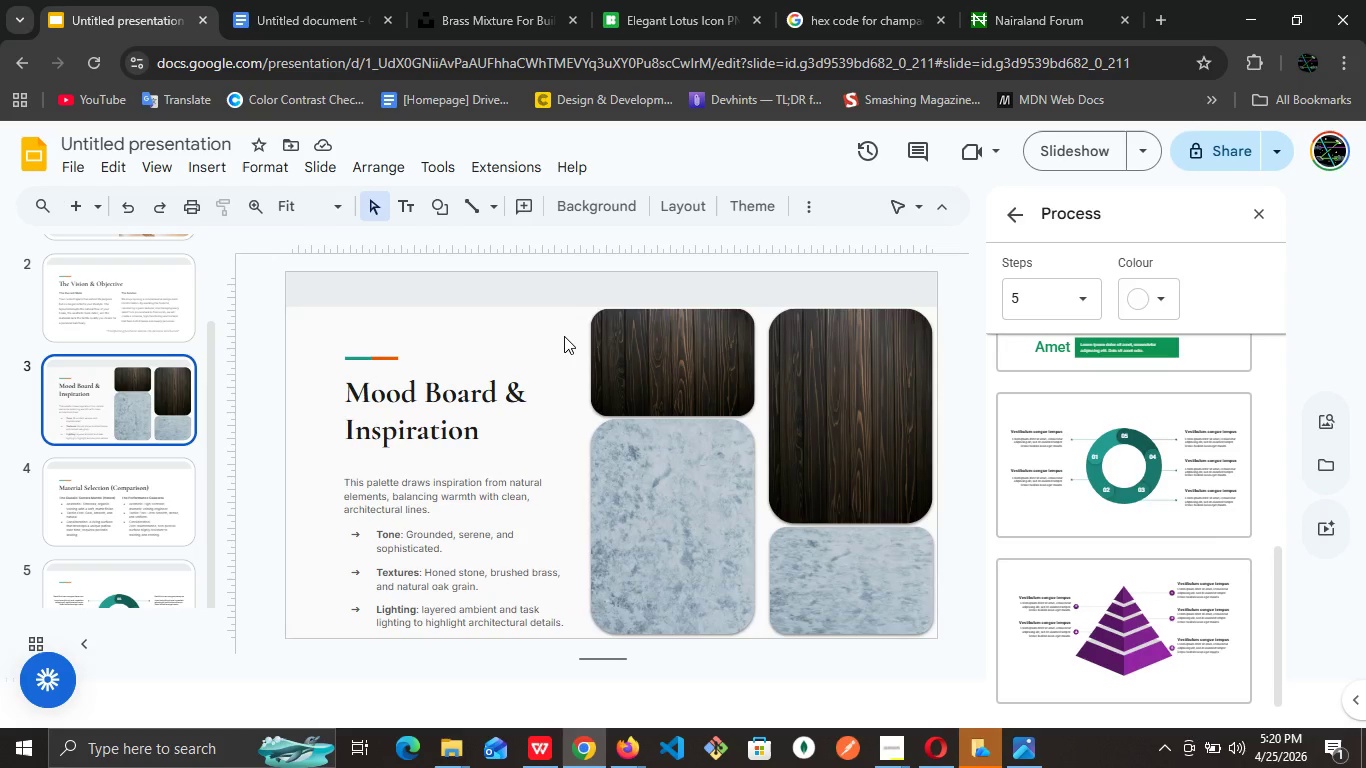 
left_click([480, 401])
 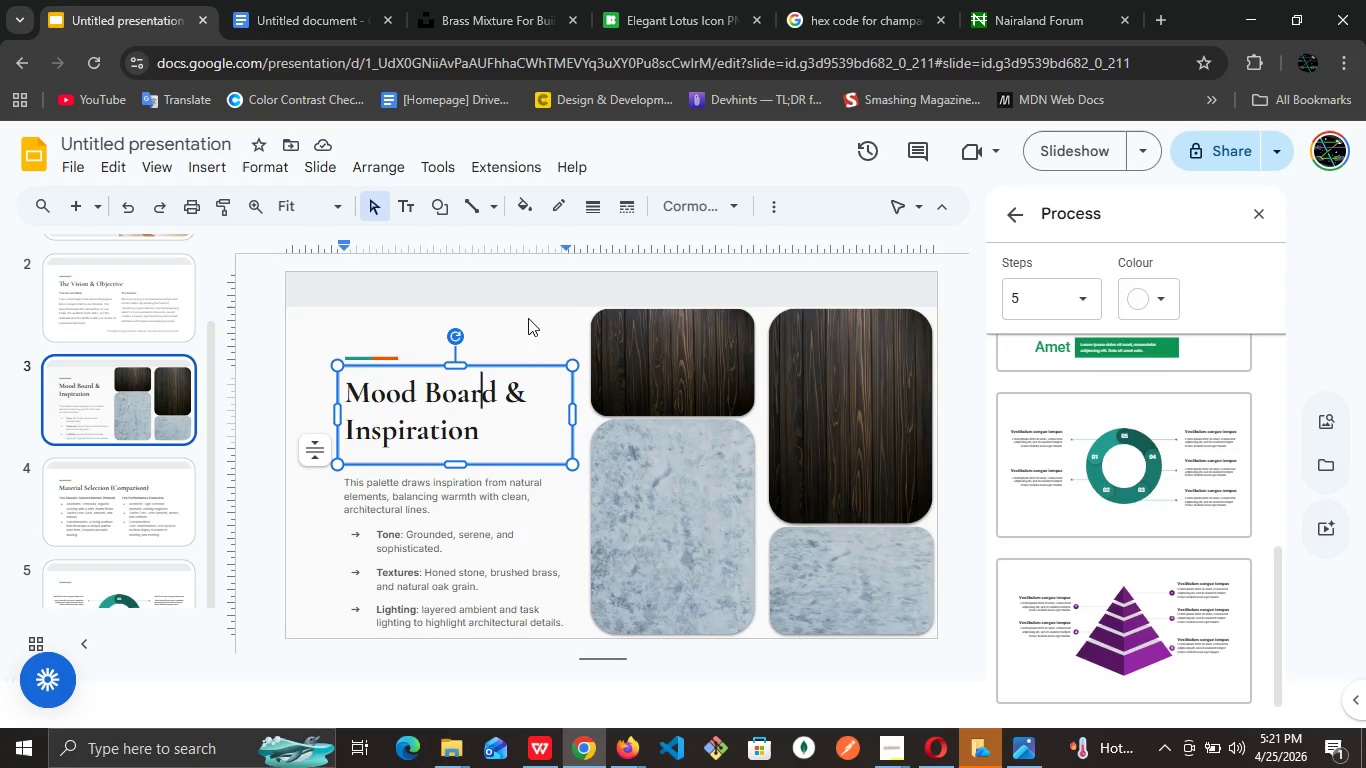 
left_click([528, 318])
 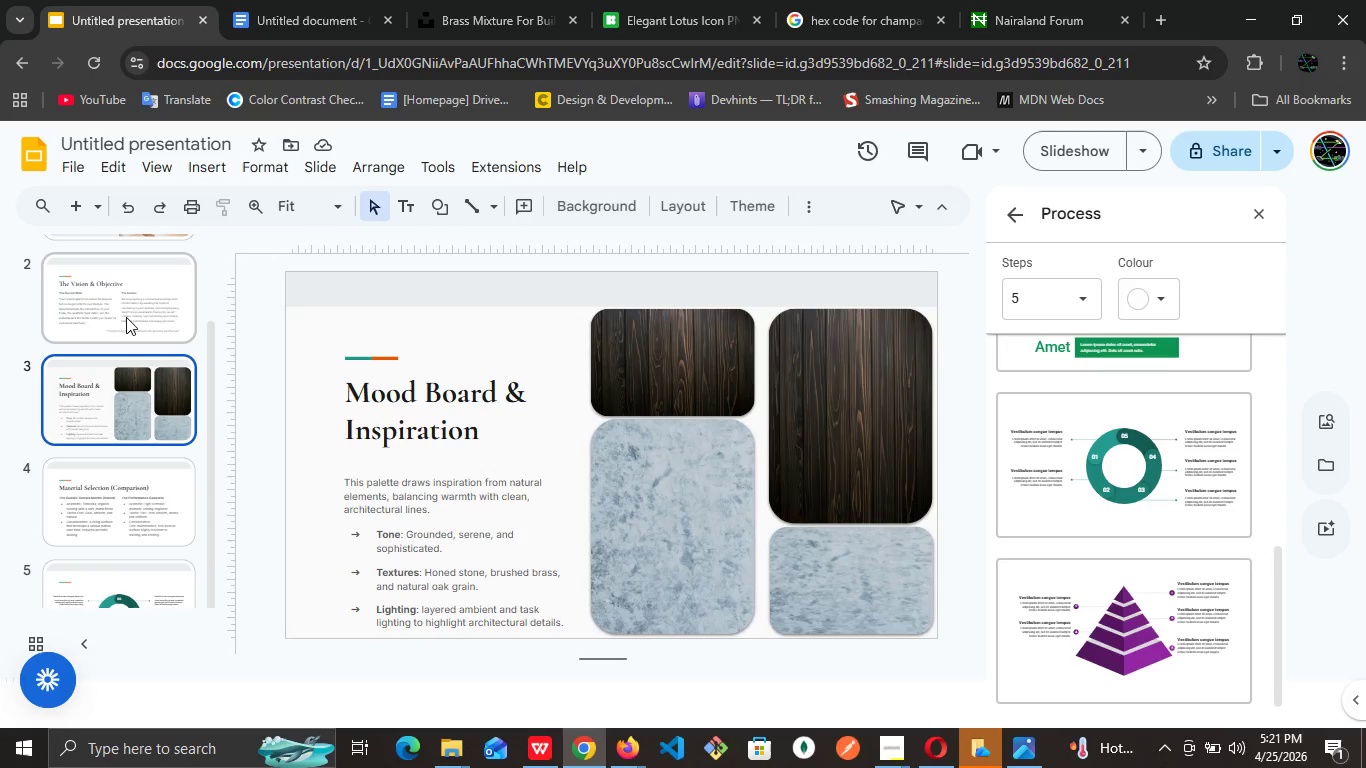 
left_click([127, 317])
 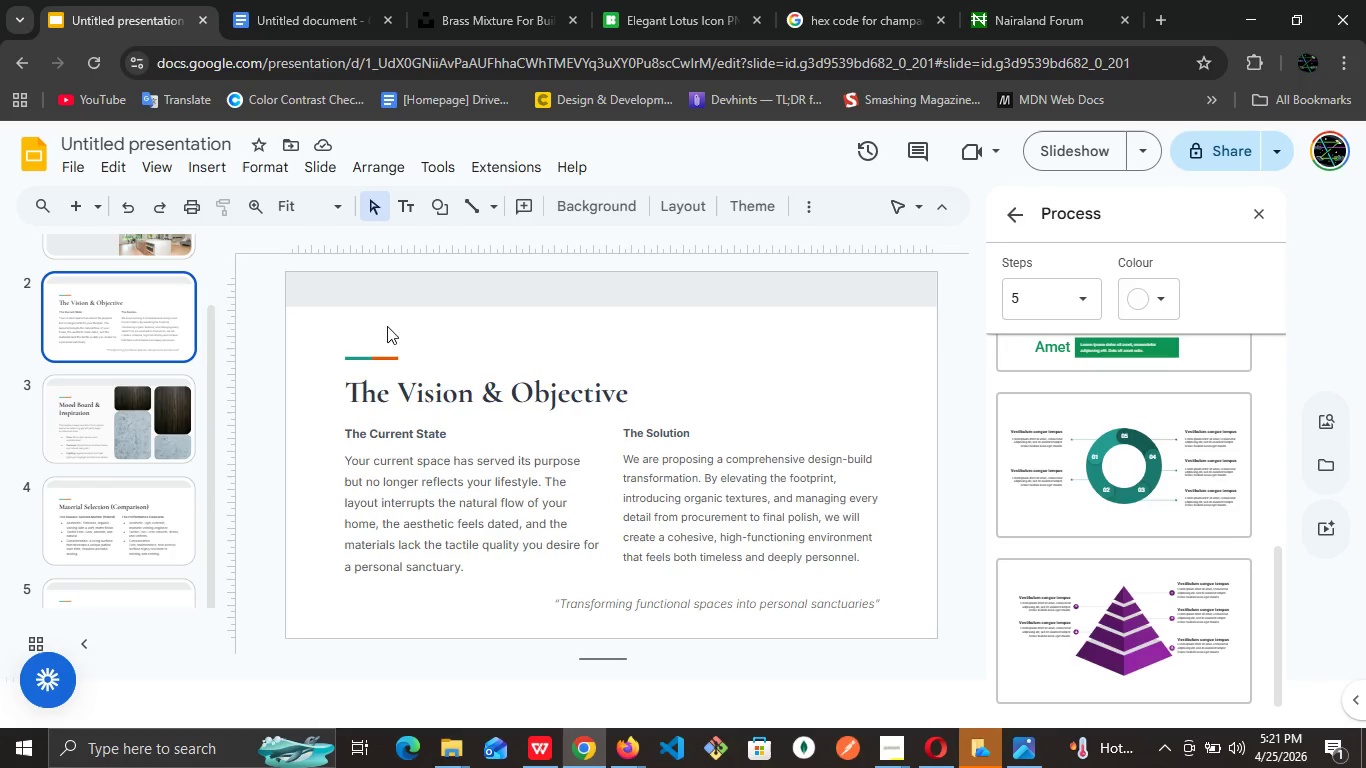 
left_click([544, 326])
 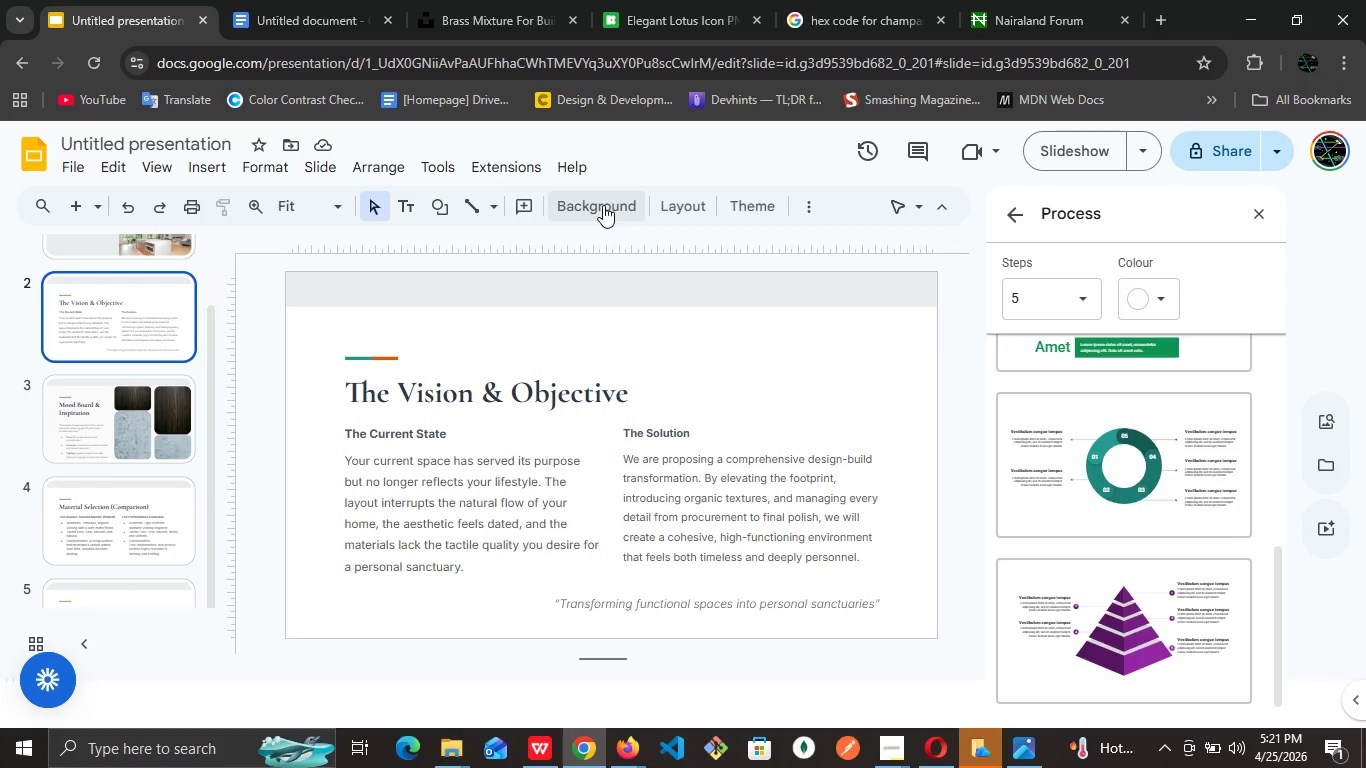 
left_click([603, 205])
 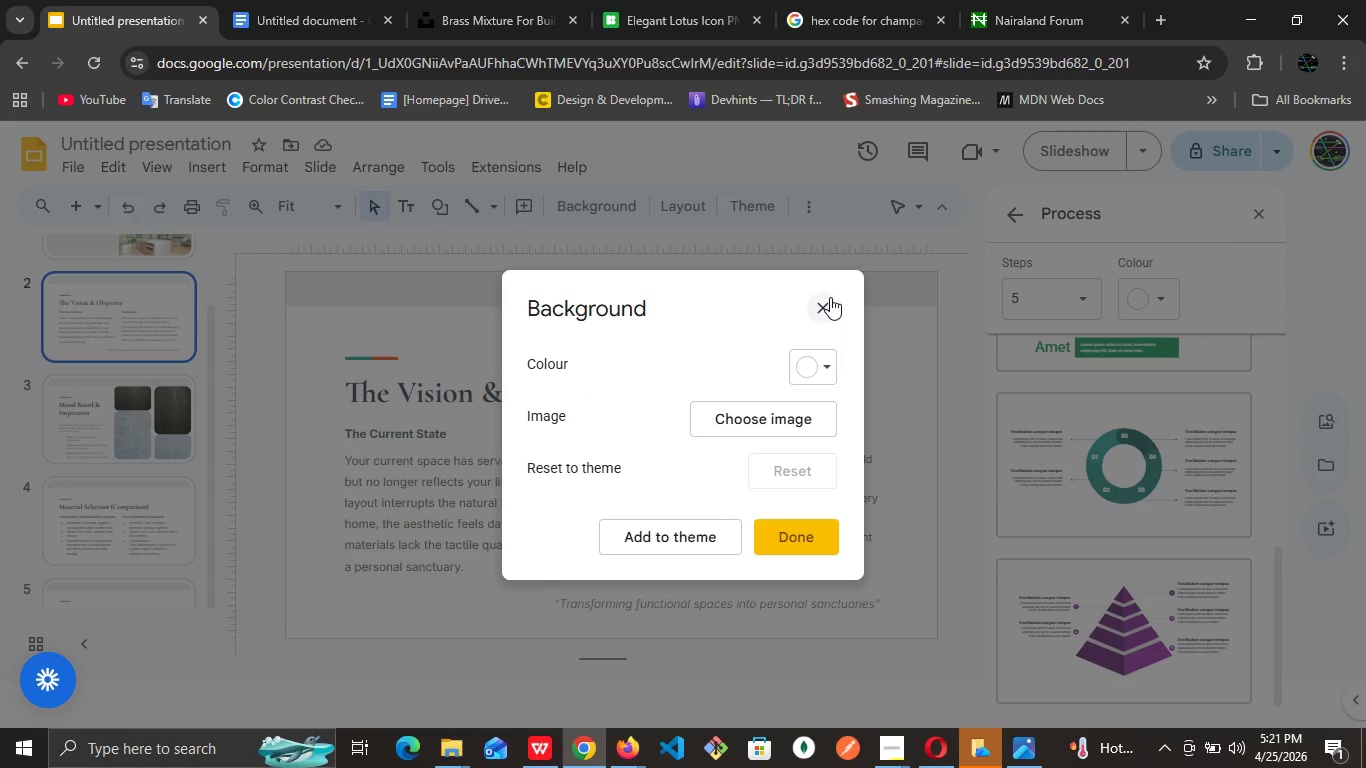 
left_click([830, 297])
 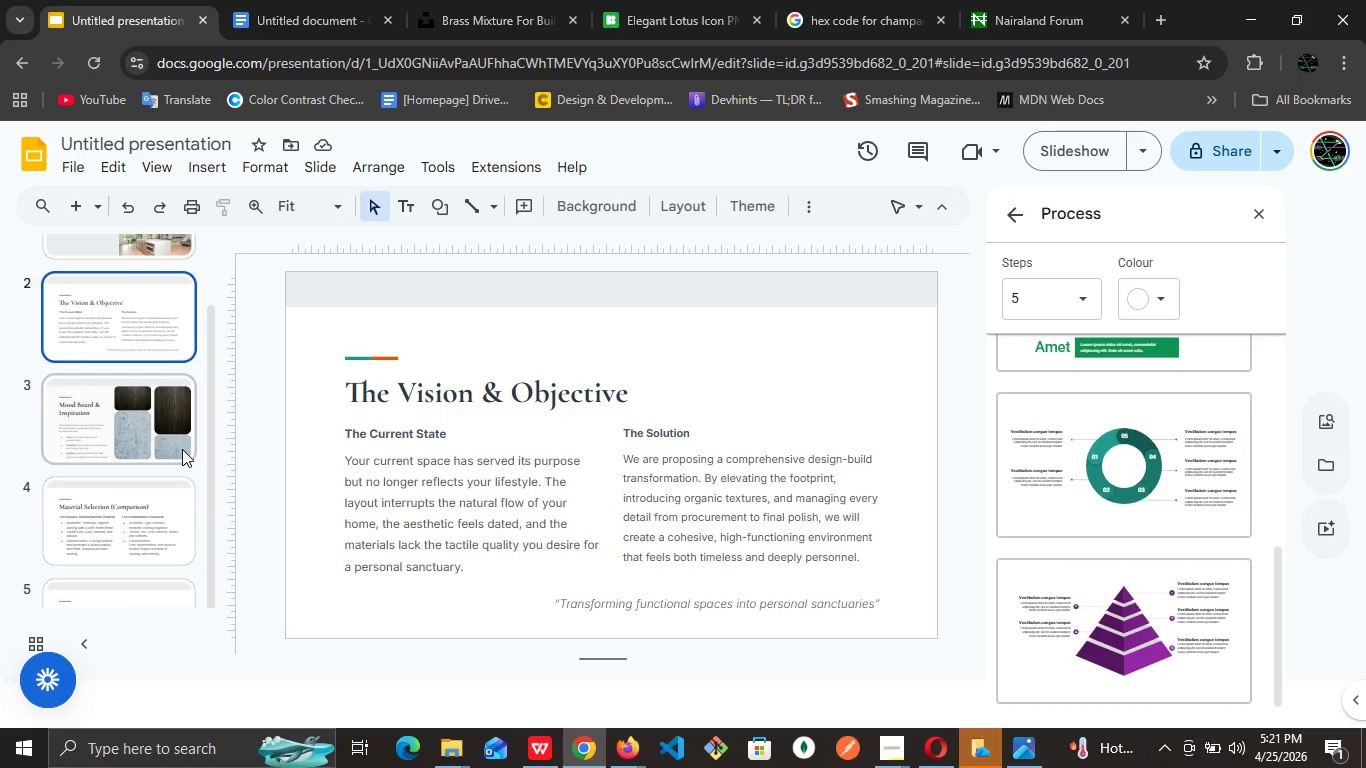 
left_click([169, 434])
 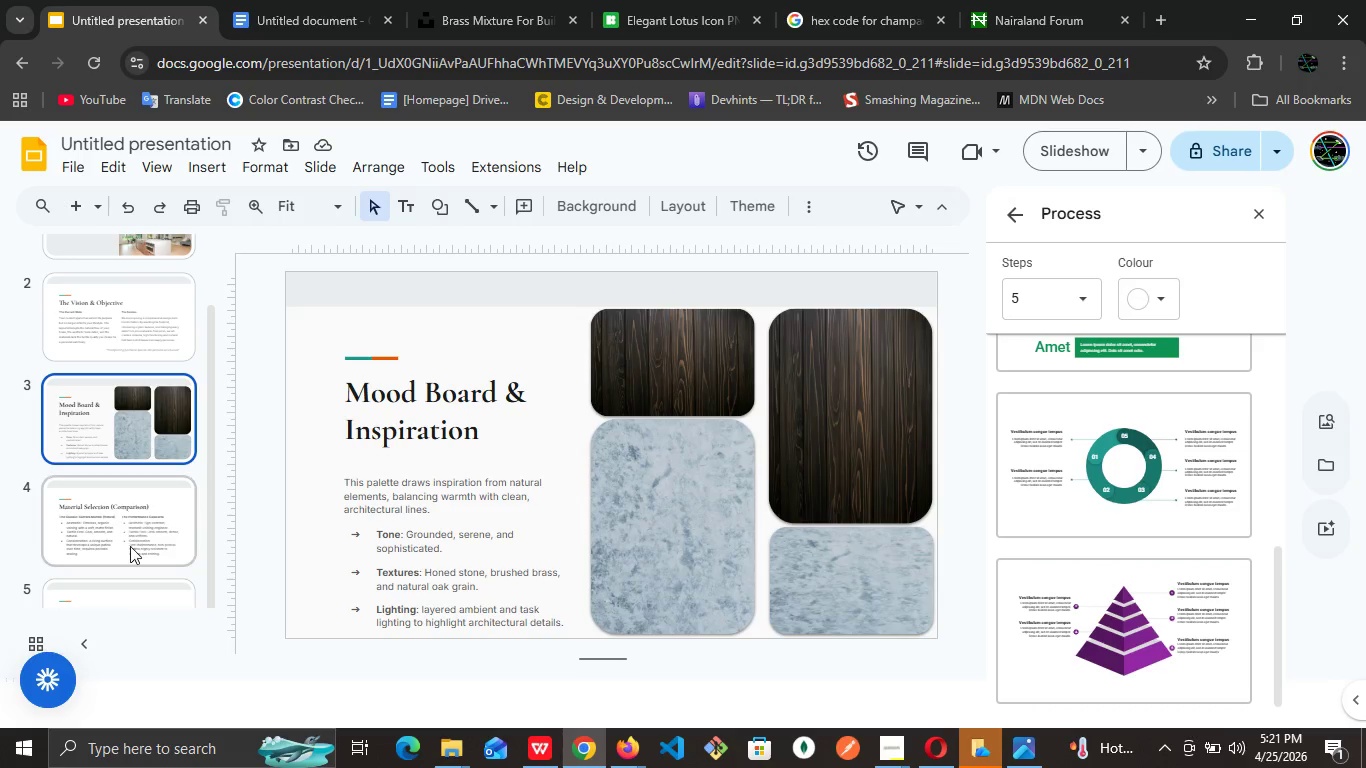 
left_click([130, 546])
 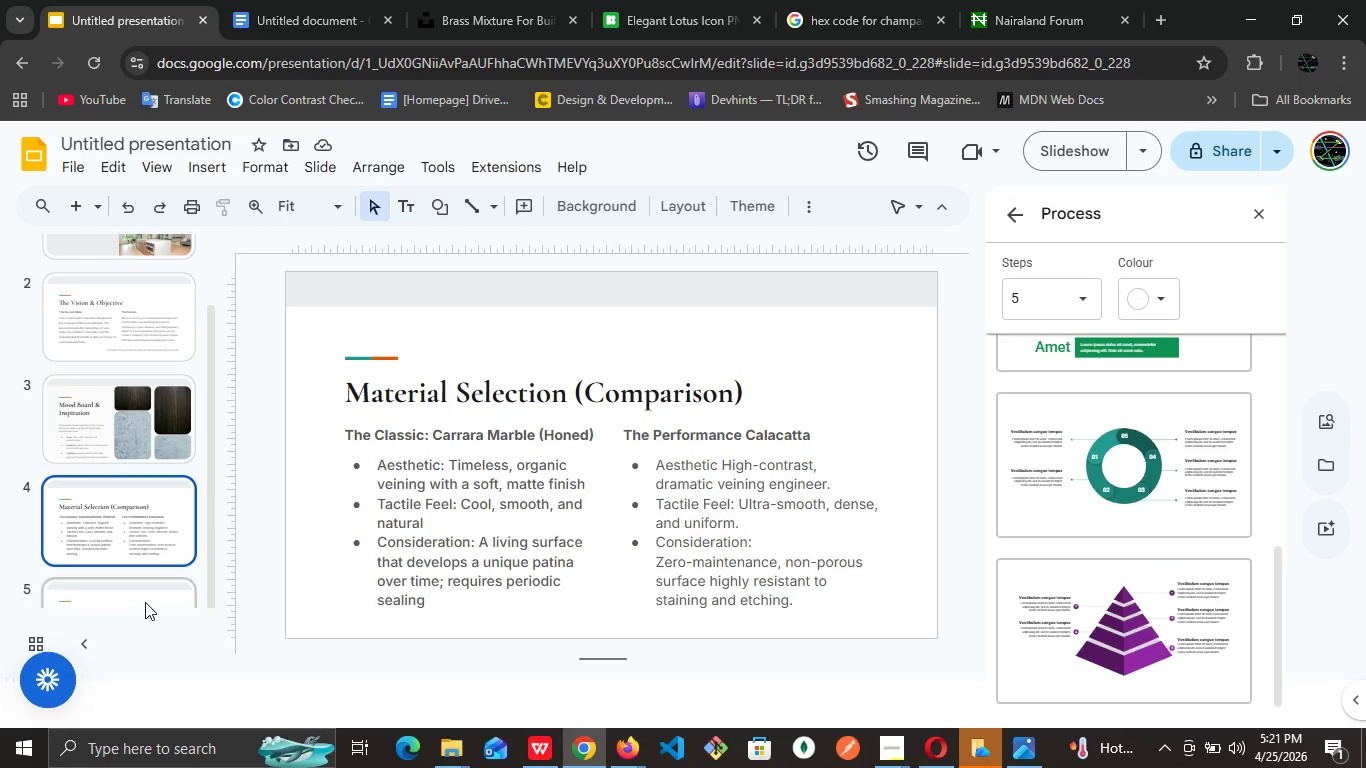 
left_click([145, 601])
 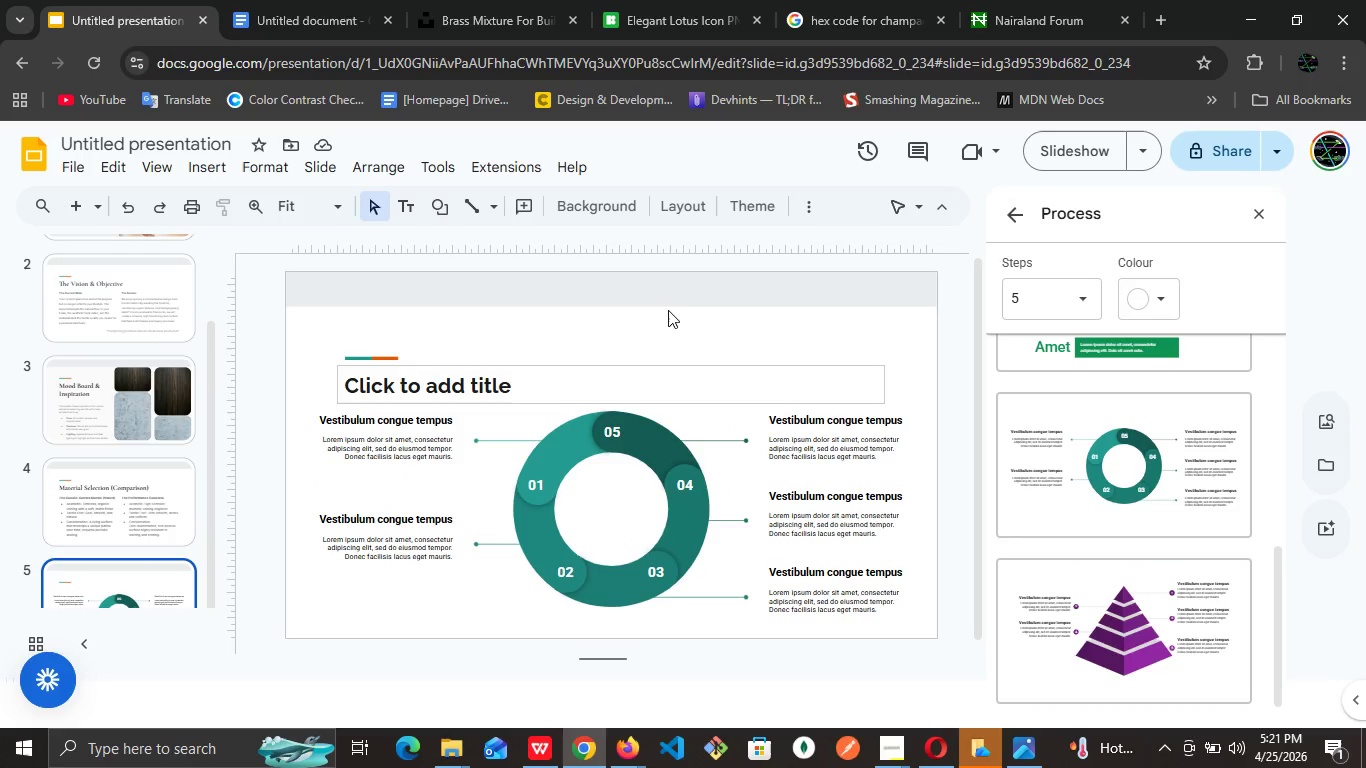 
left_click([665, 310])
 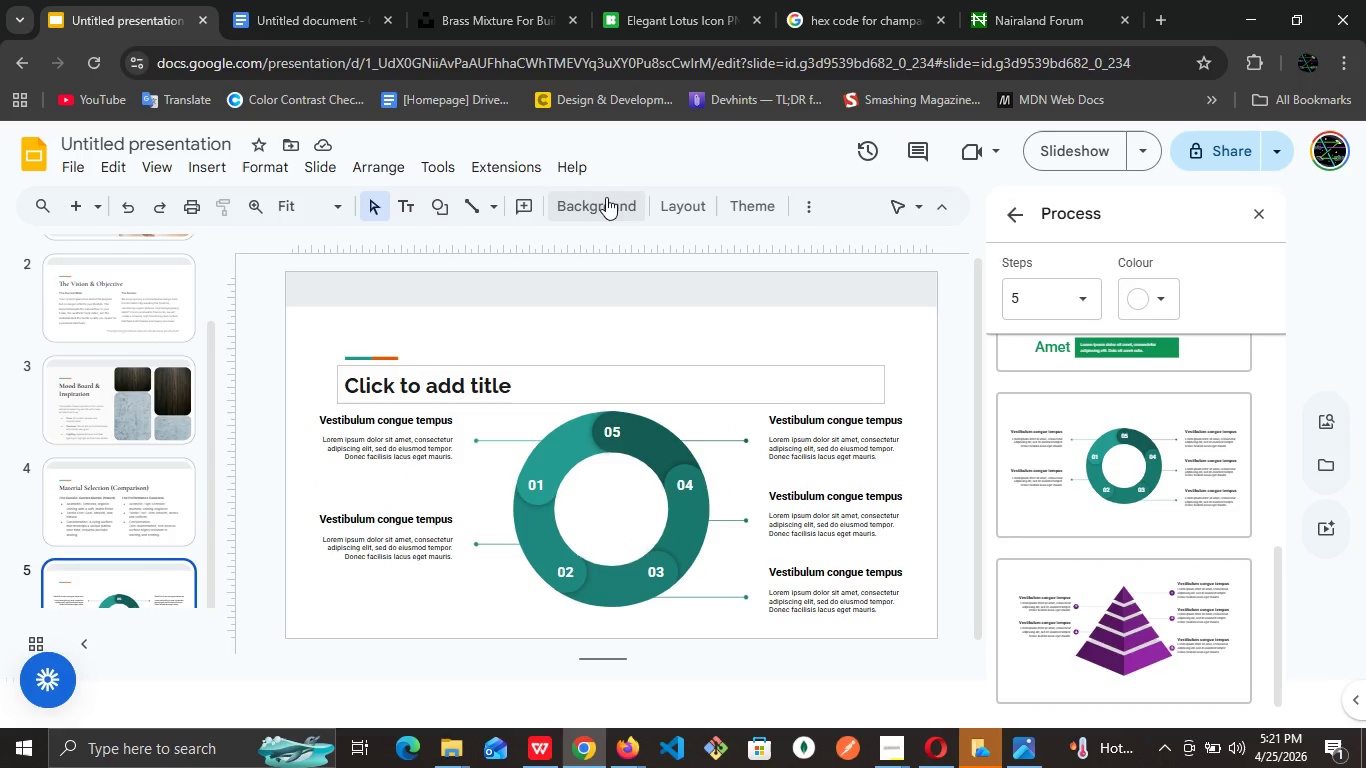 
left_click([606, 197])
 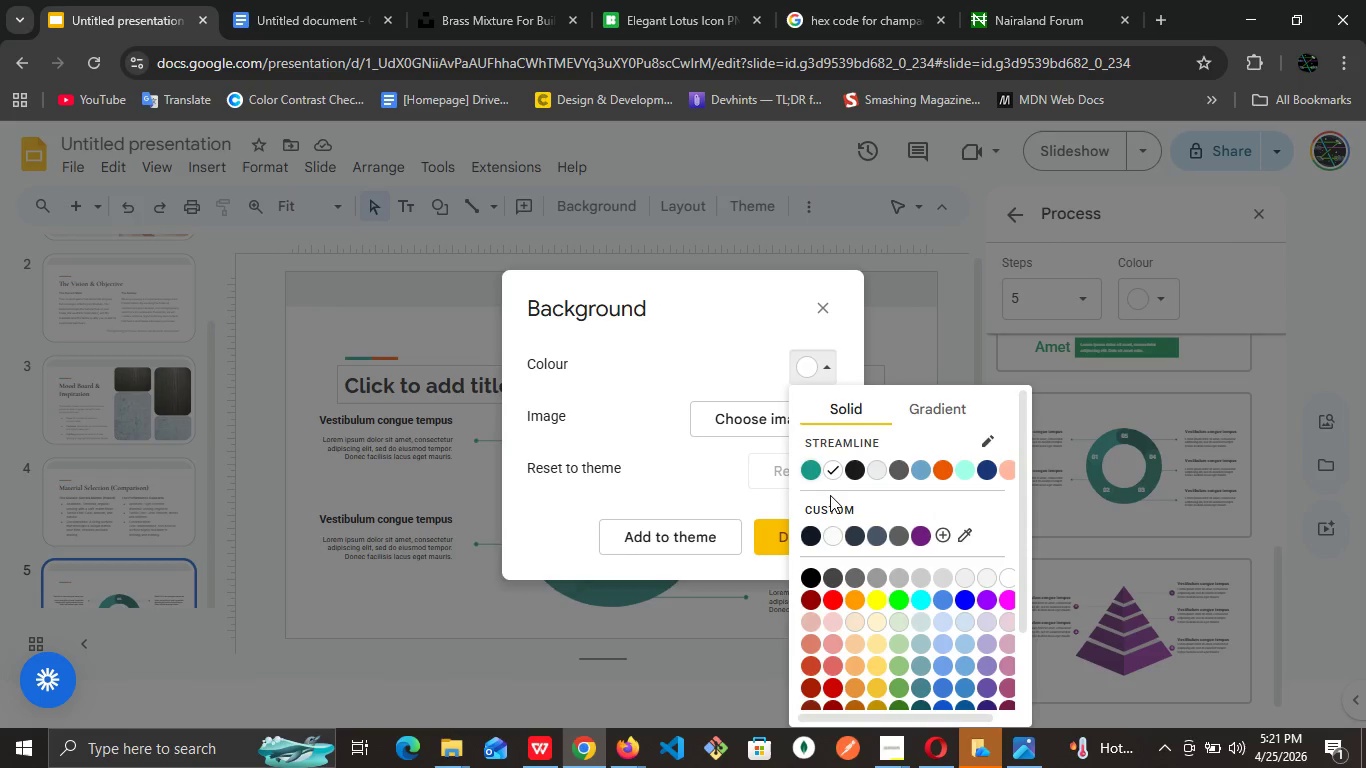 
left_click([827, 534])
 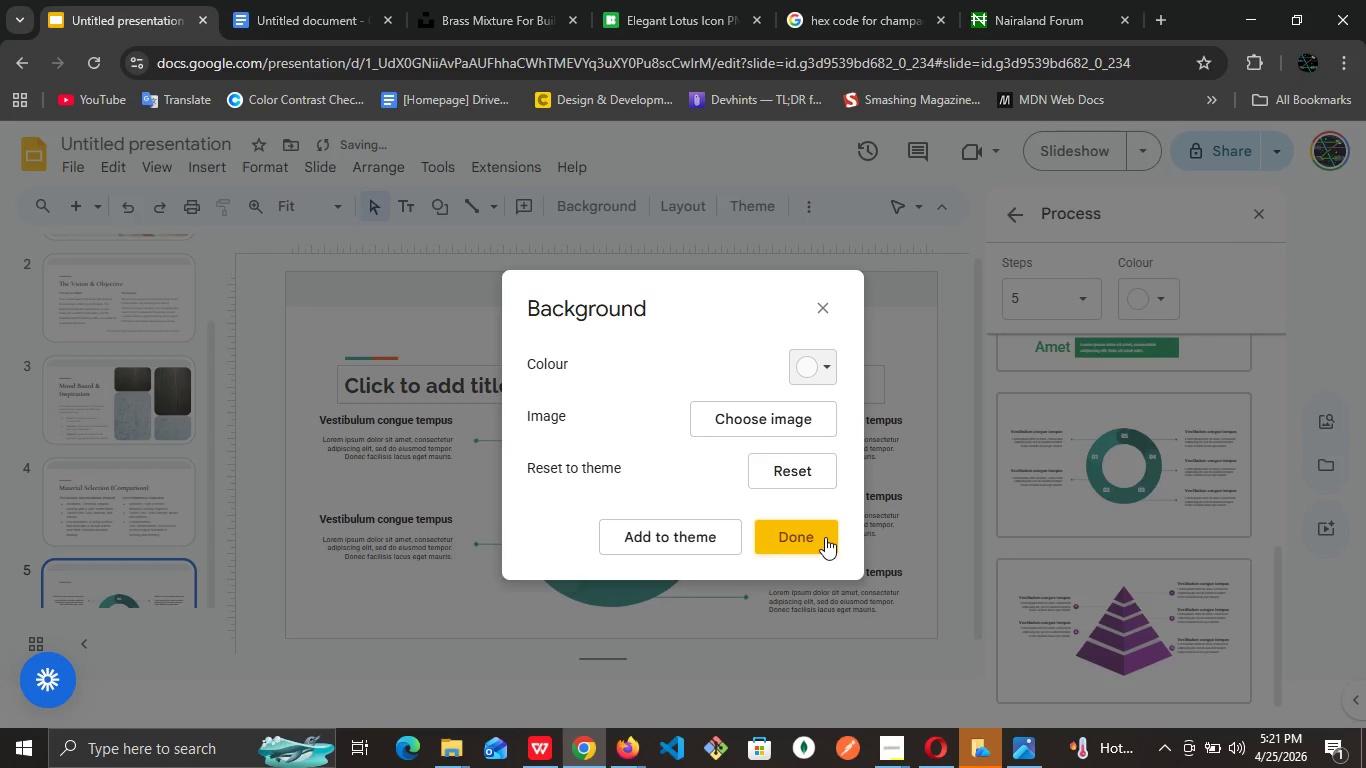 
left_click([825, 537])
 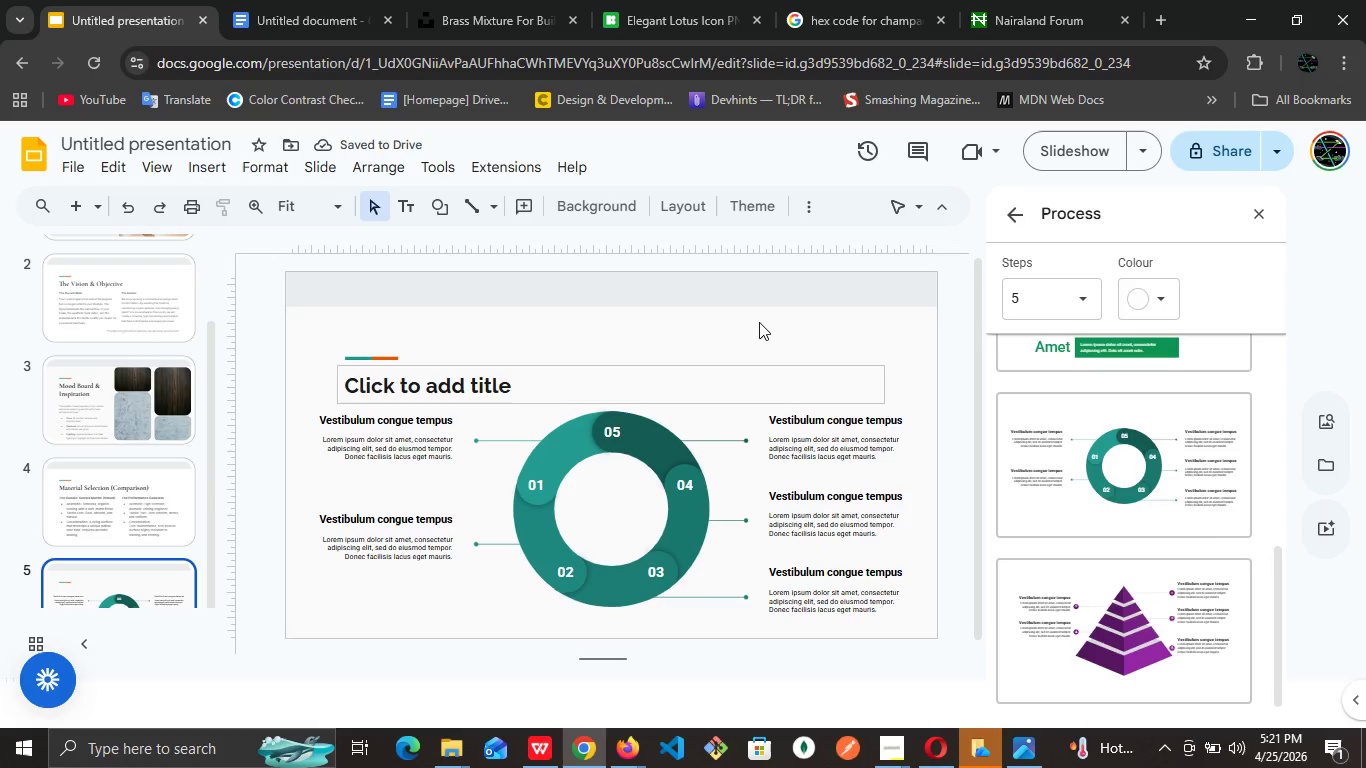 
left_click([760, 322])
 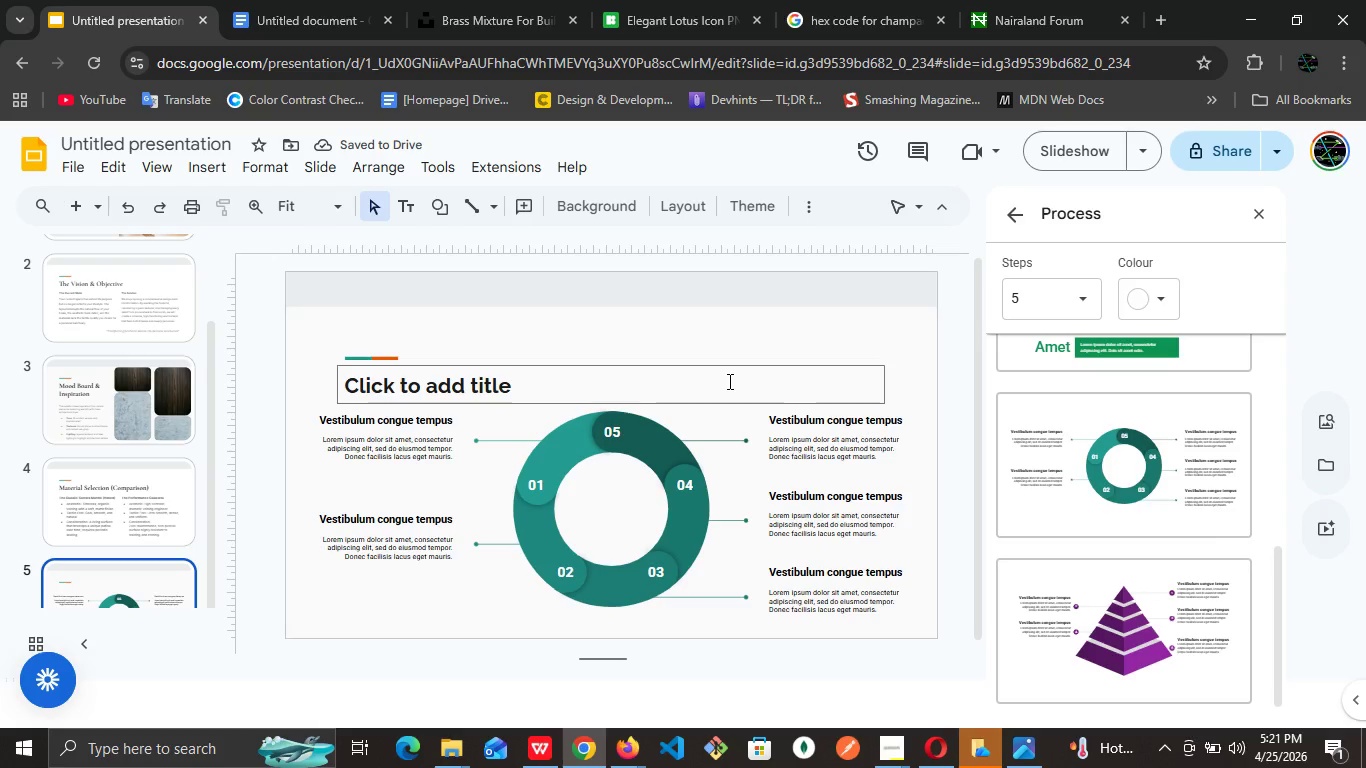 
left_click([728, 381])
 